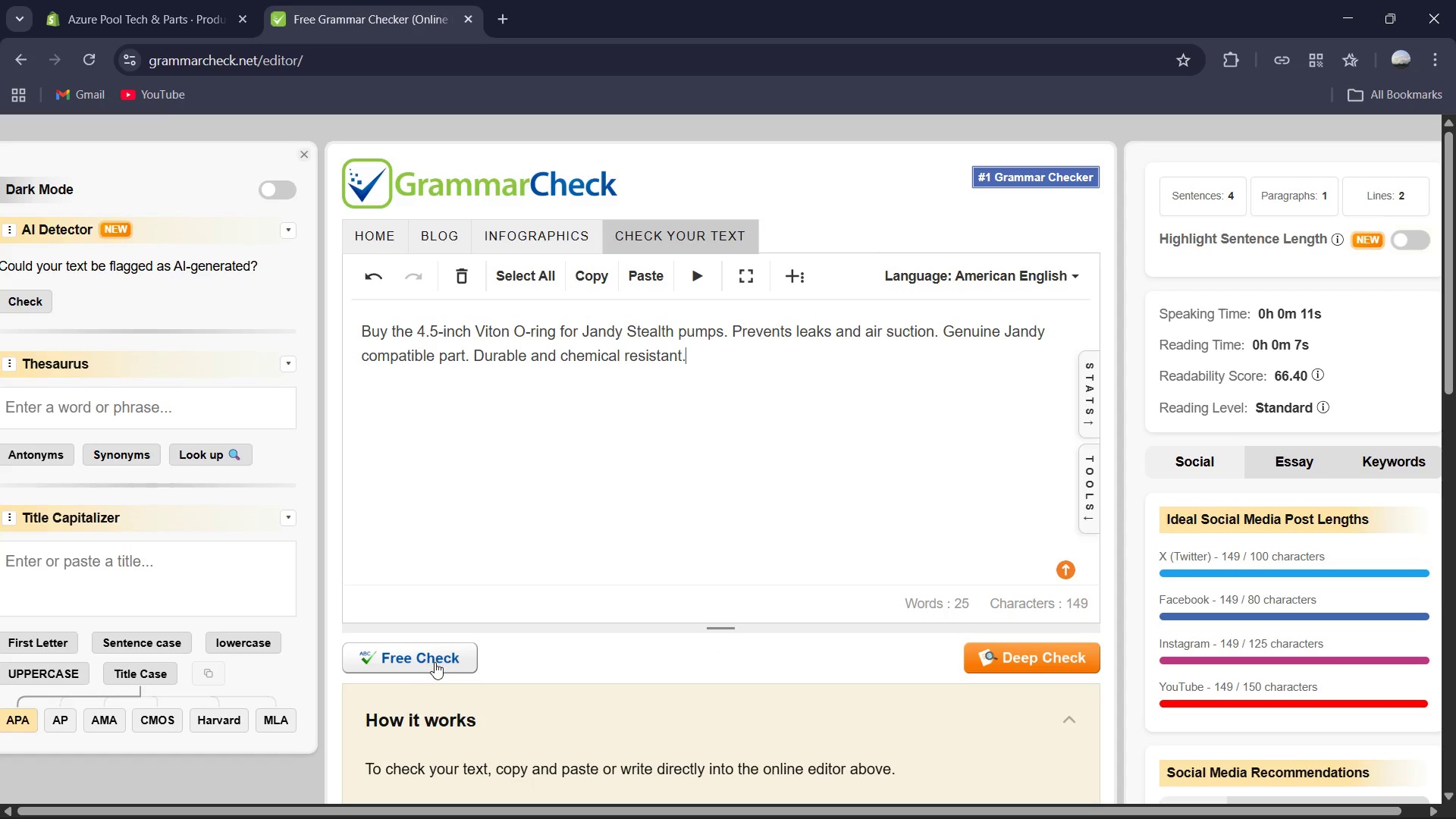 
left_click([435, 662])
 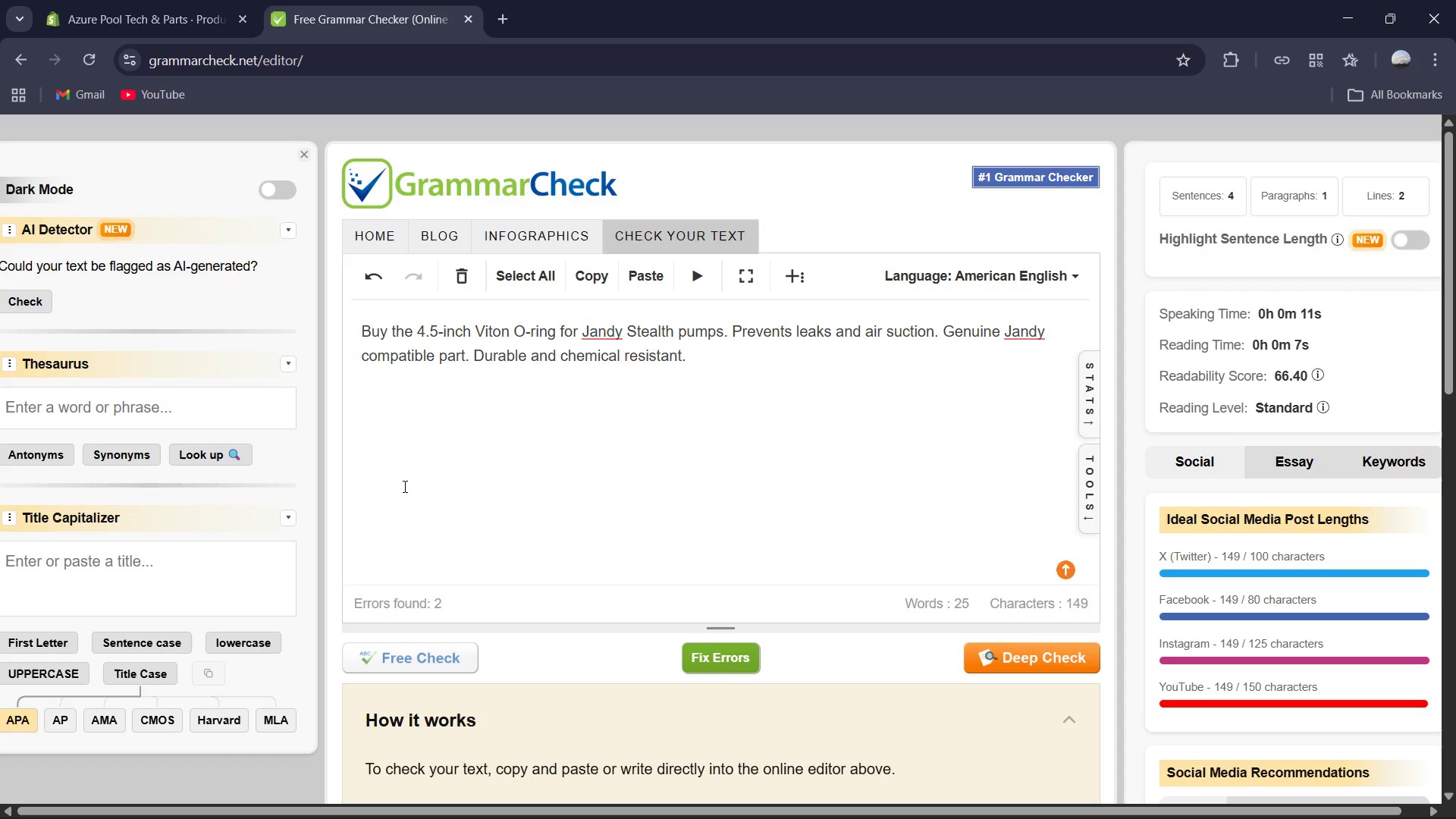 
left_click([98, 2])
 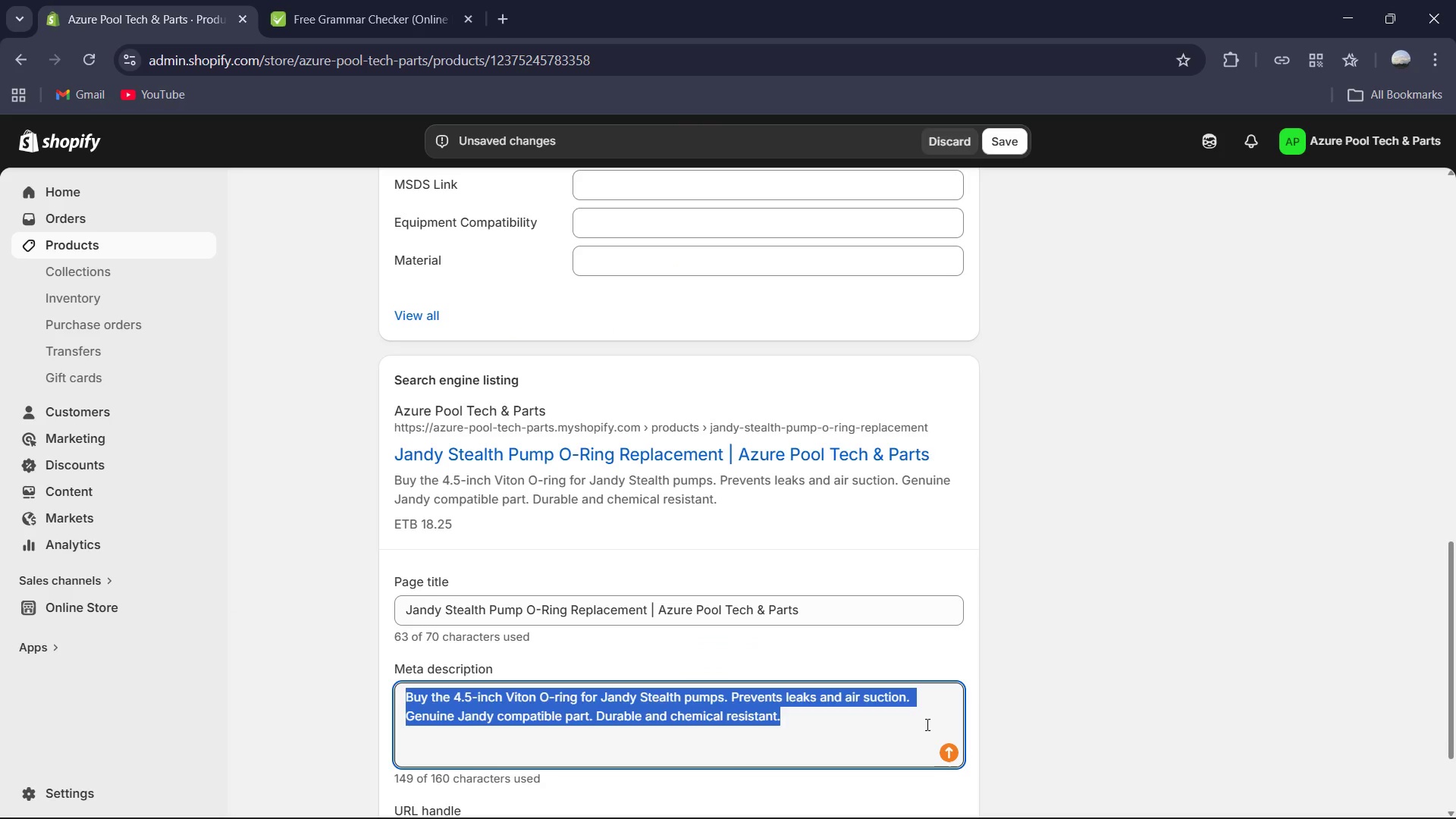 
left_click([827, 736])
 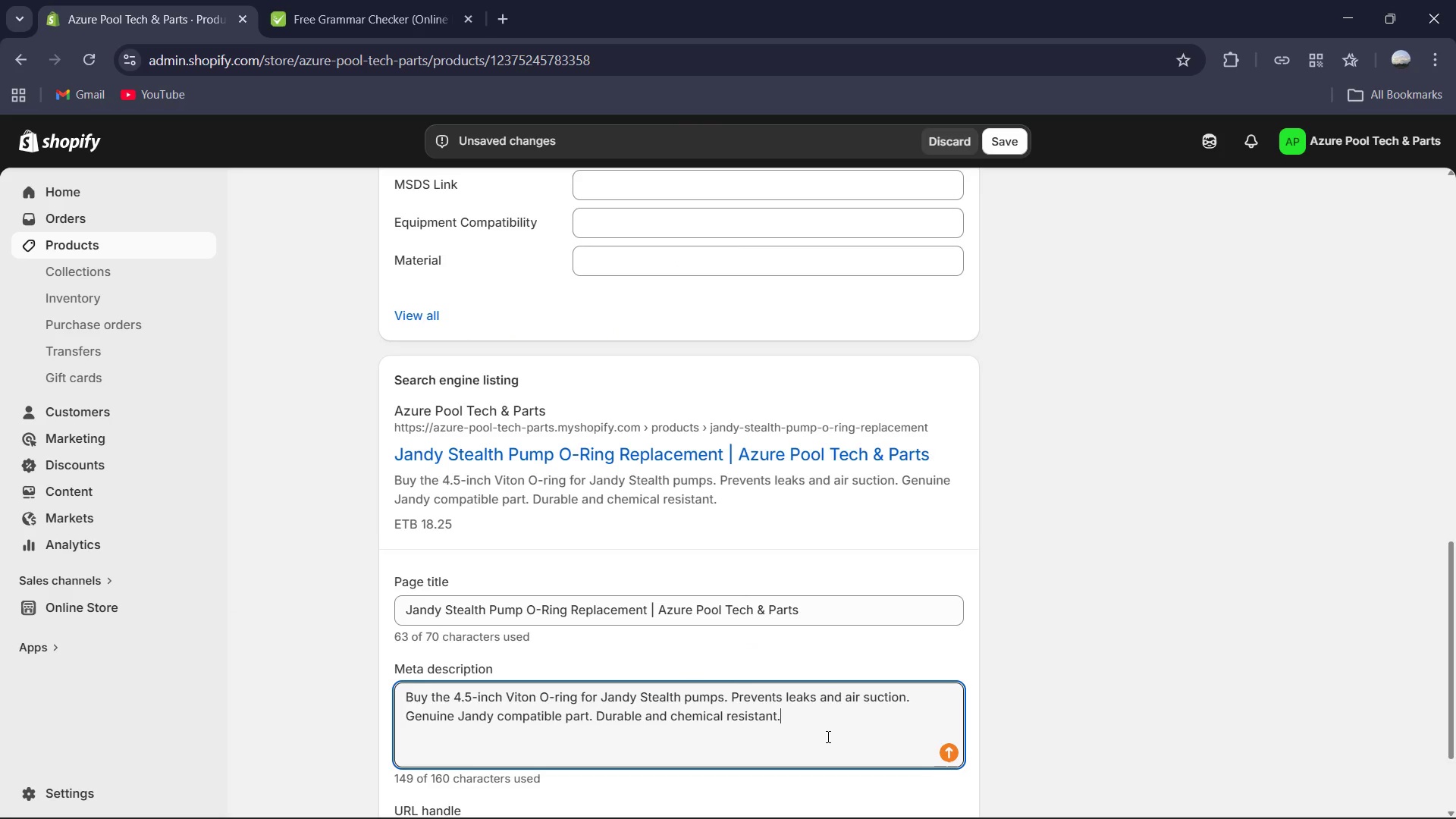 
scroll: coordinate [827, 736], scroll_direction: up, amount: 2.0
 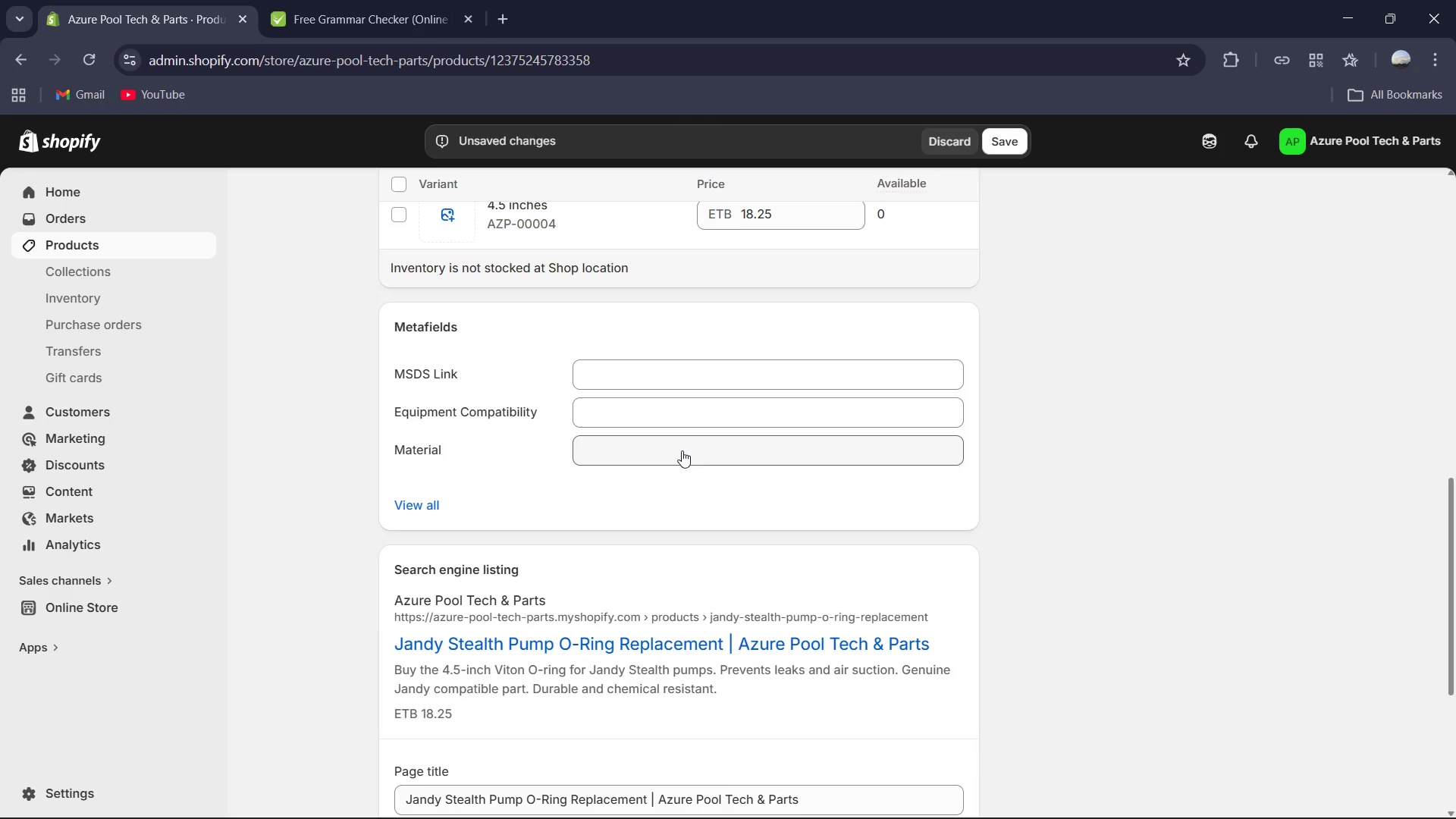 
left_click([680, 445])
 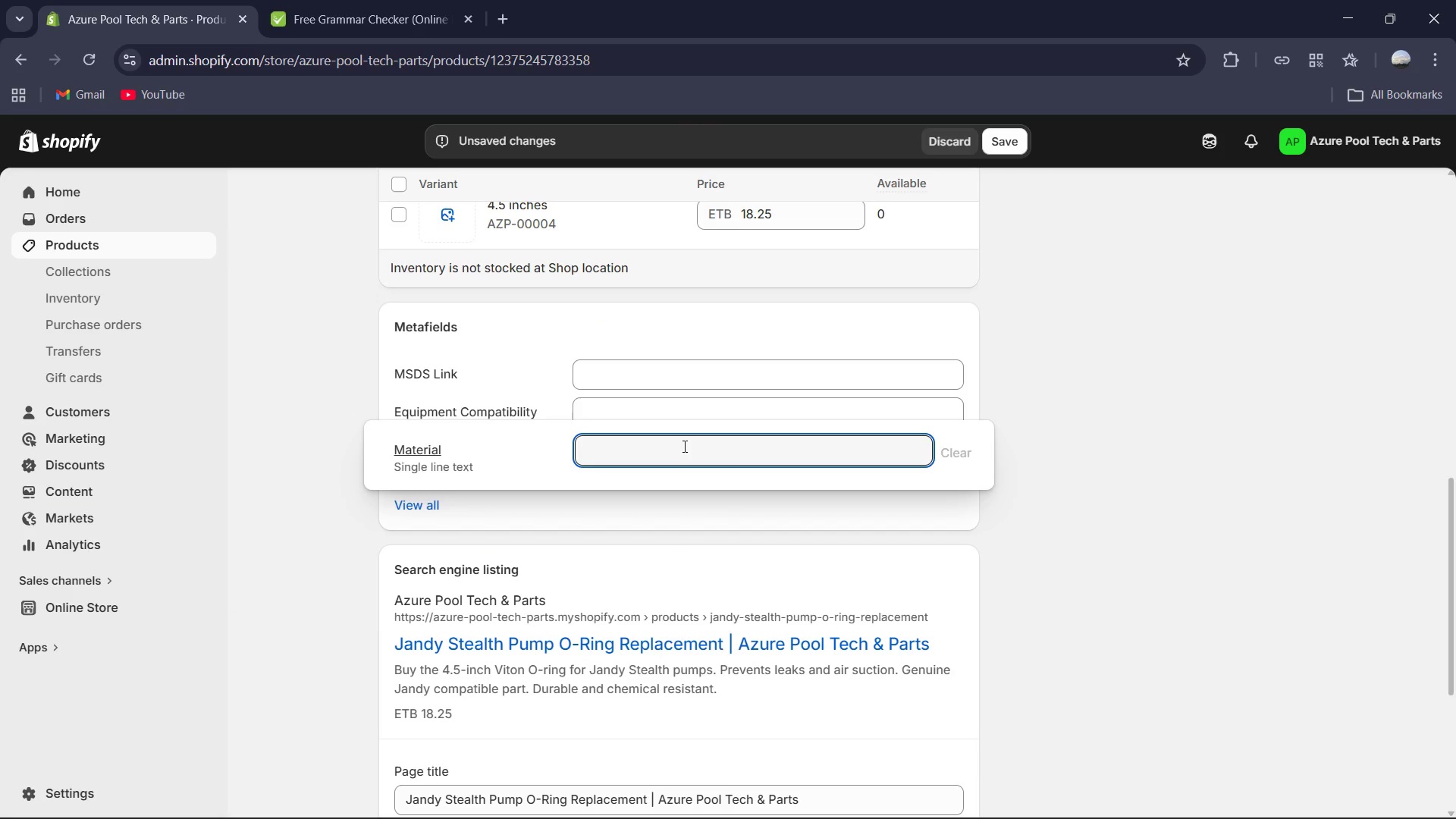 
type(Viton)
 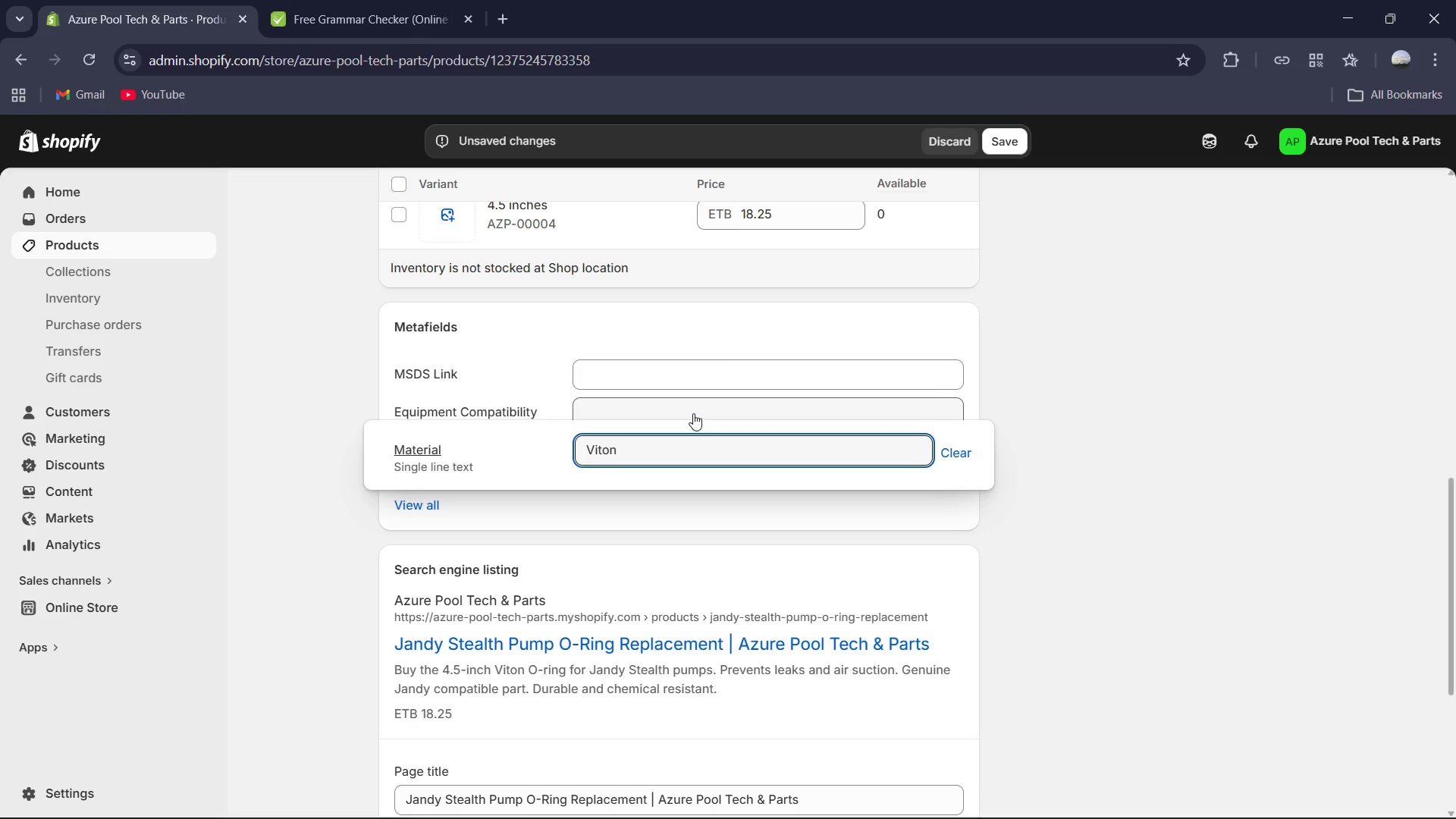 
left_click([693, 413])
 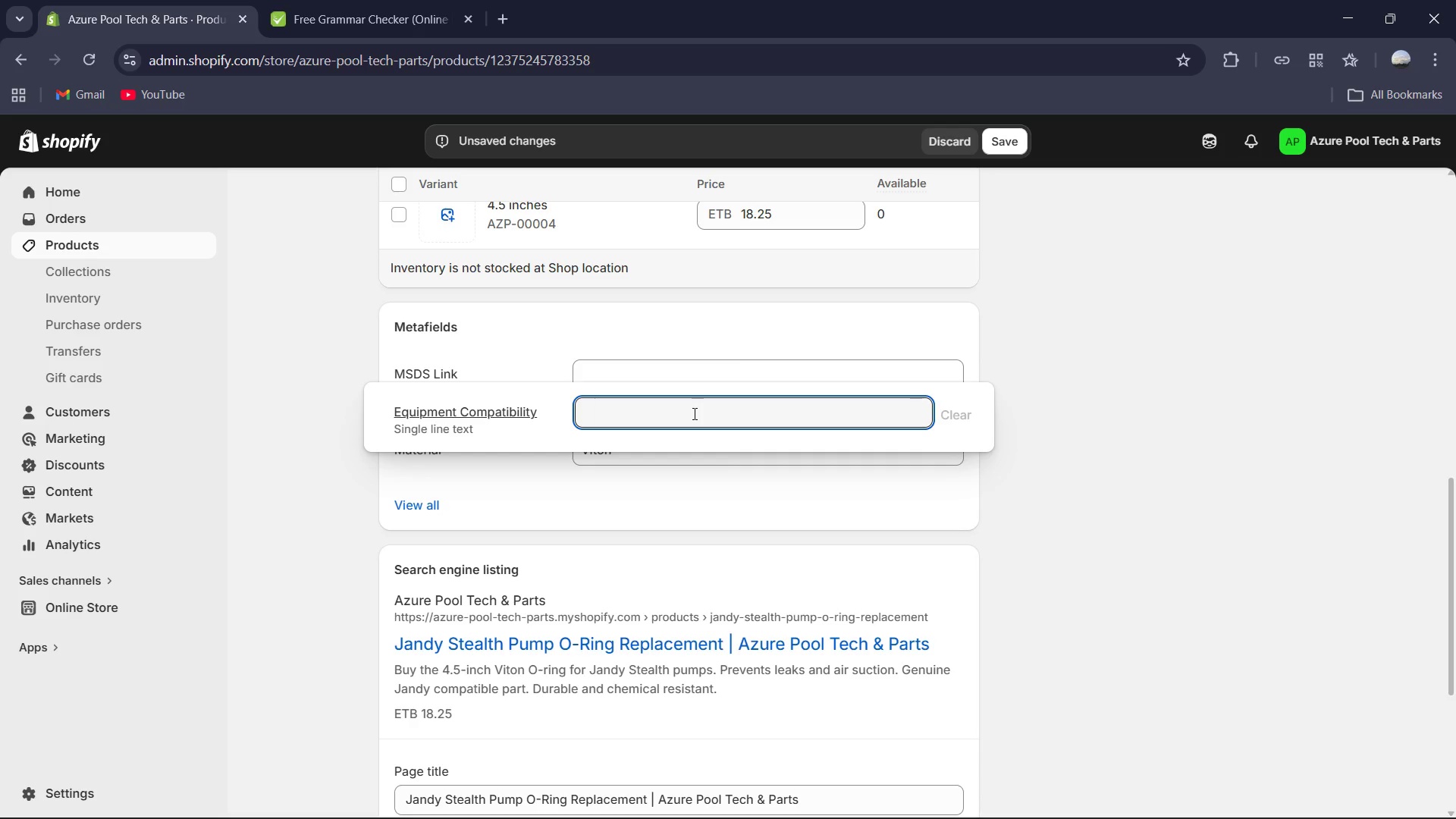 
type(All syat)
key(Backspace)
key(Backspace)
type(stem )
 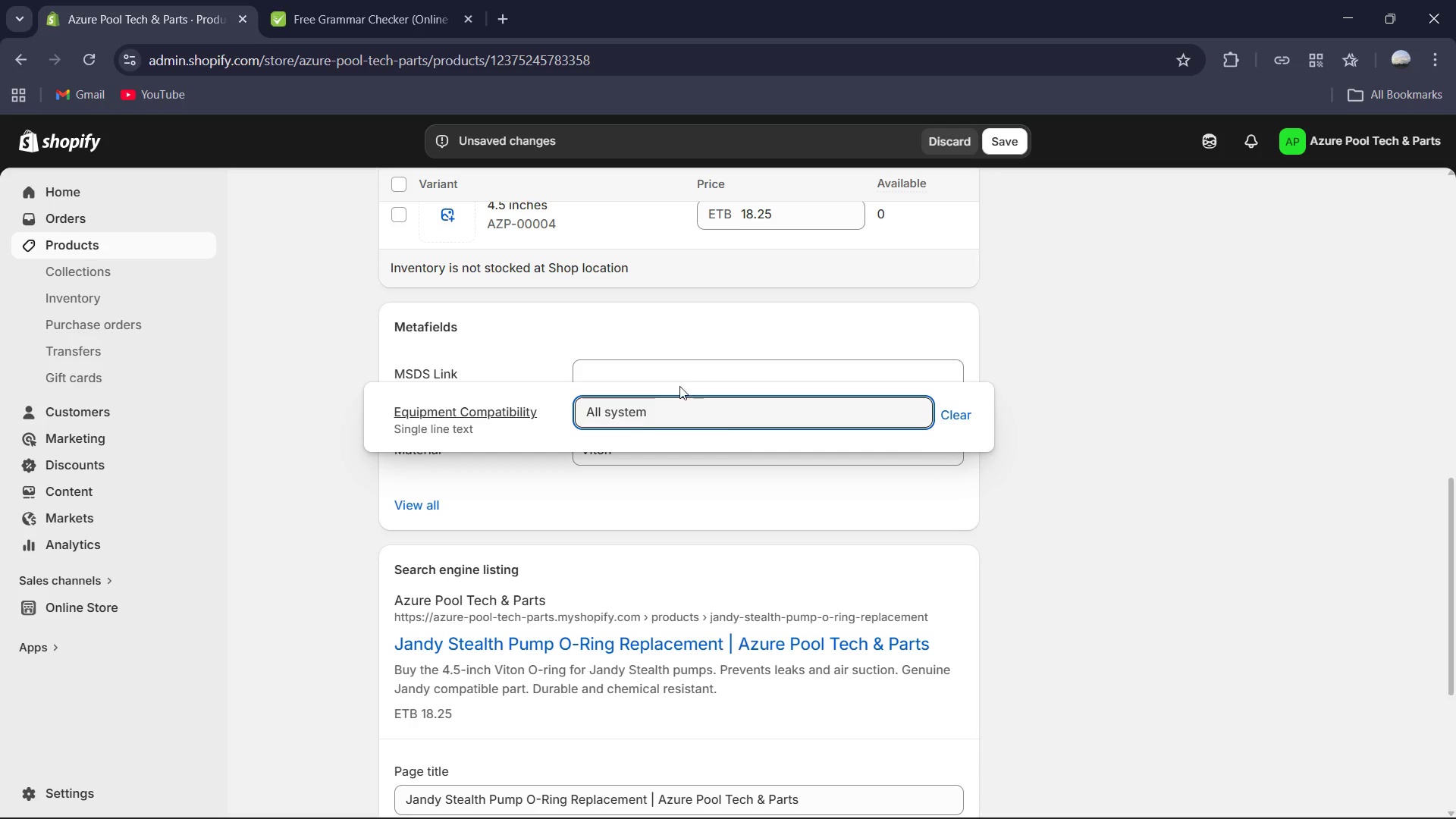 
left_click([677, 375])
 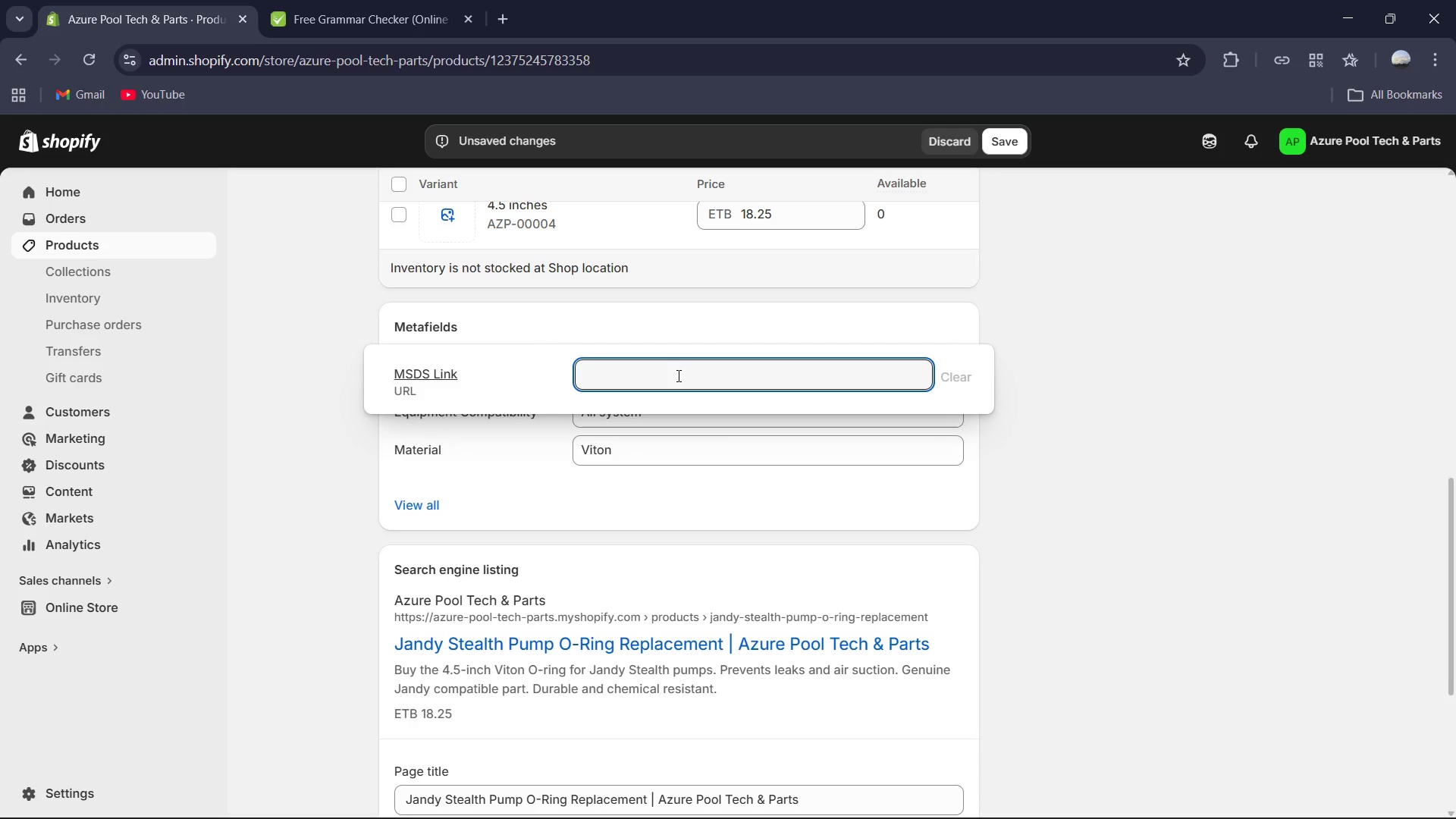 
mouse_move([868, 815])
 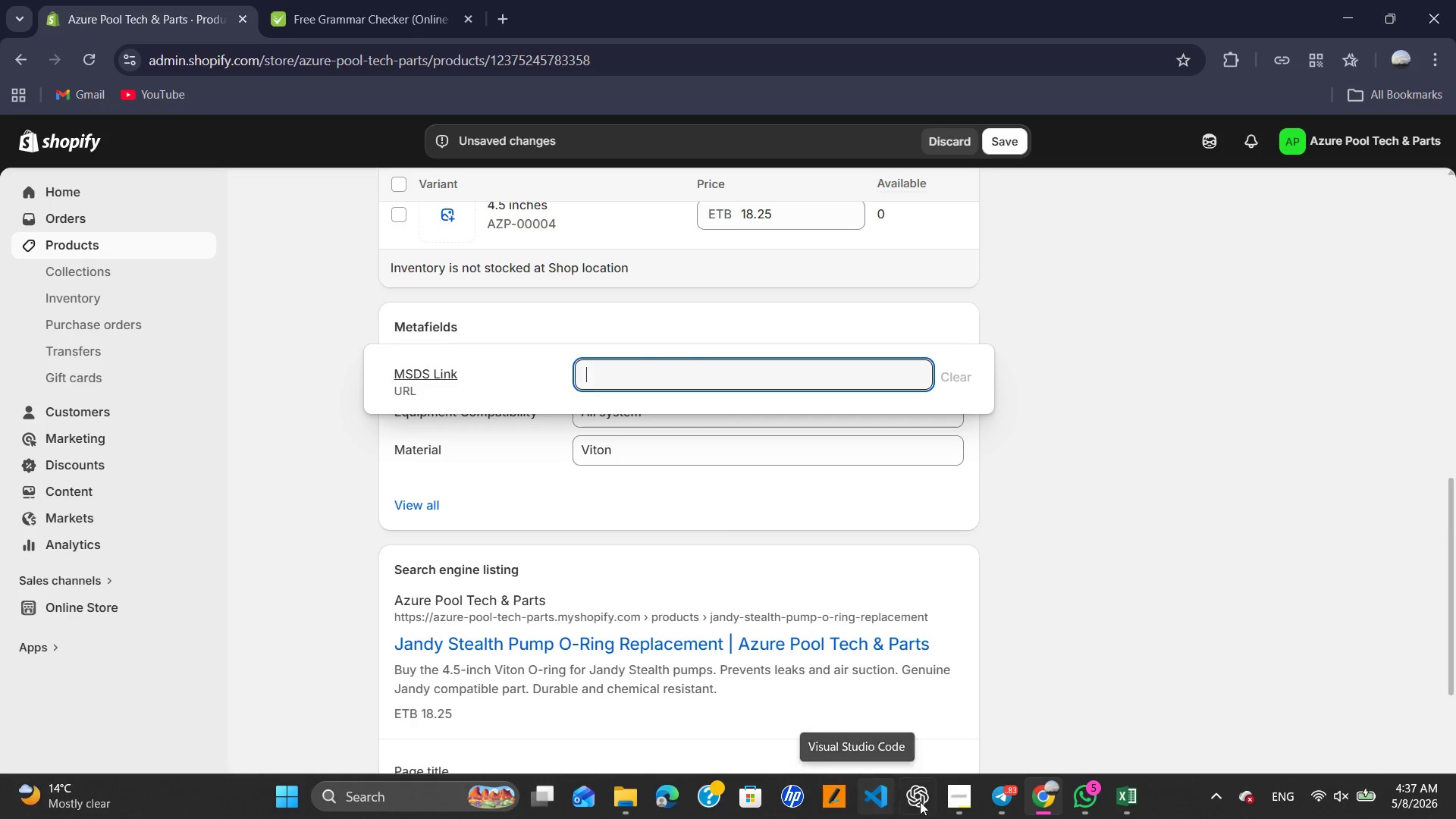 
wait(5.78)
 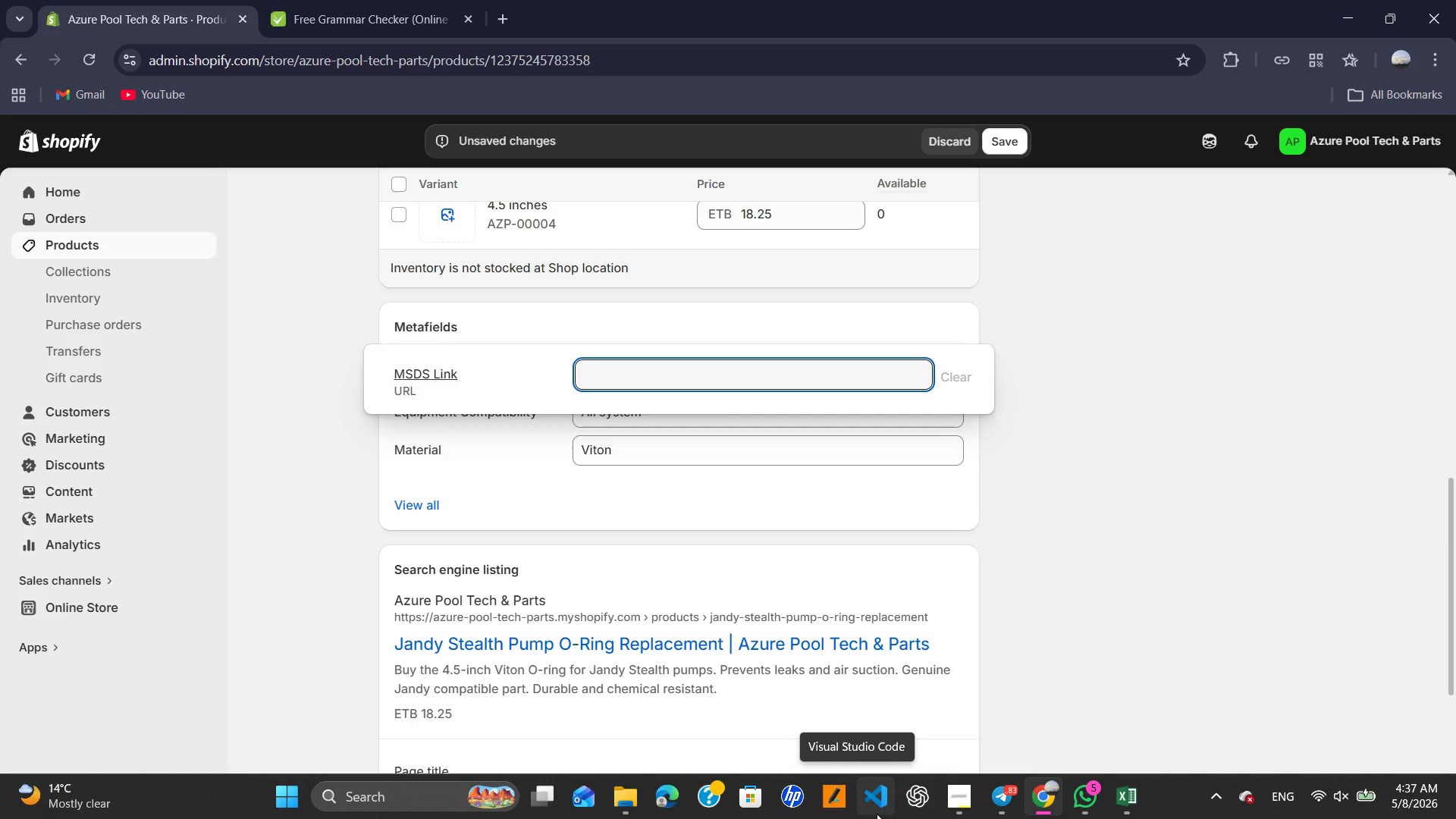 
left_click([1131, 802])
 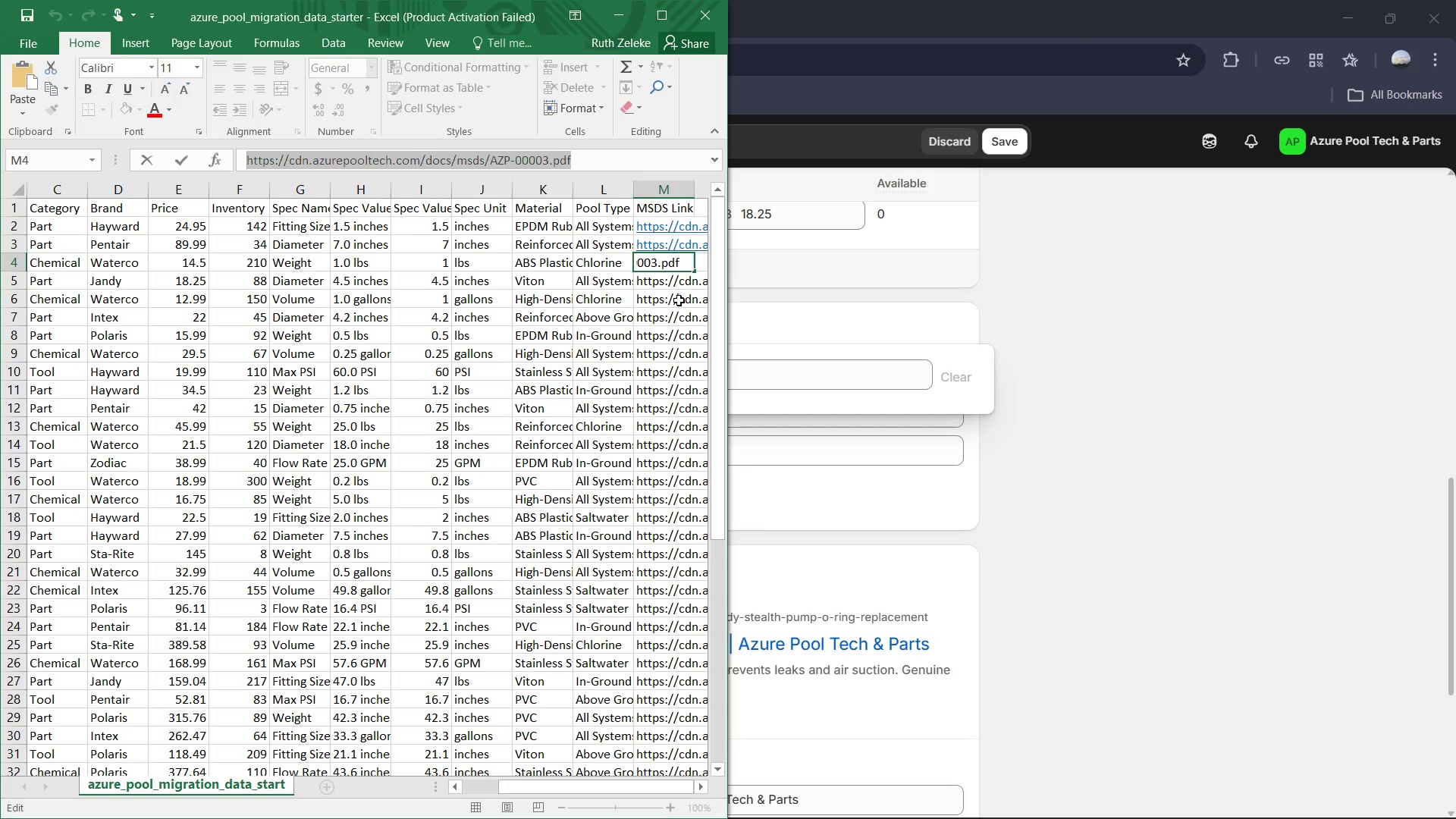 
left_click([661, 290])
 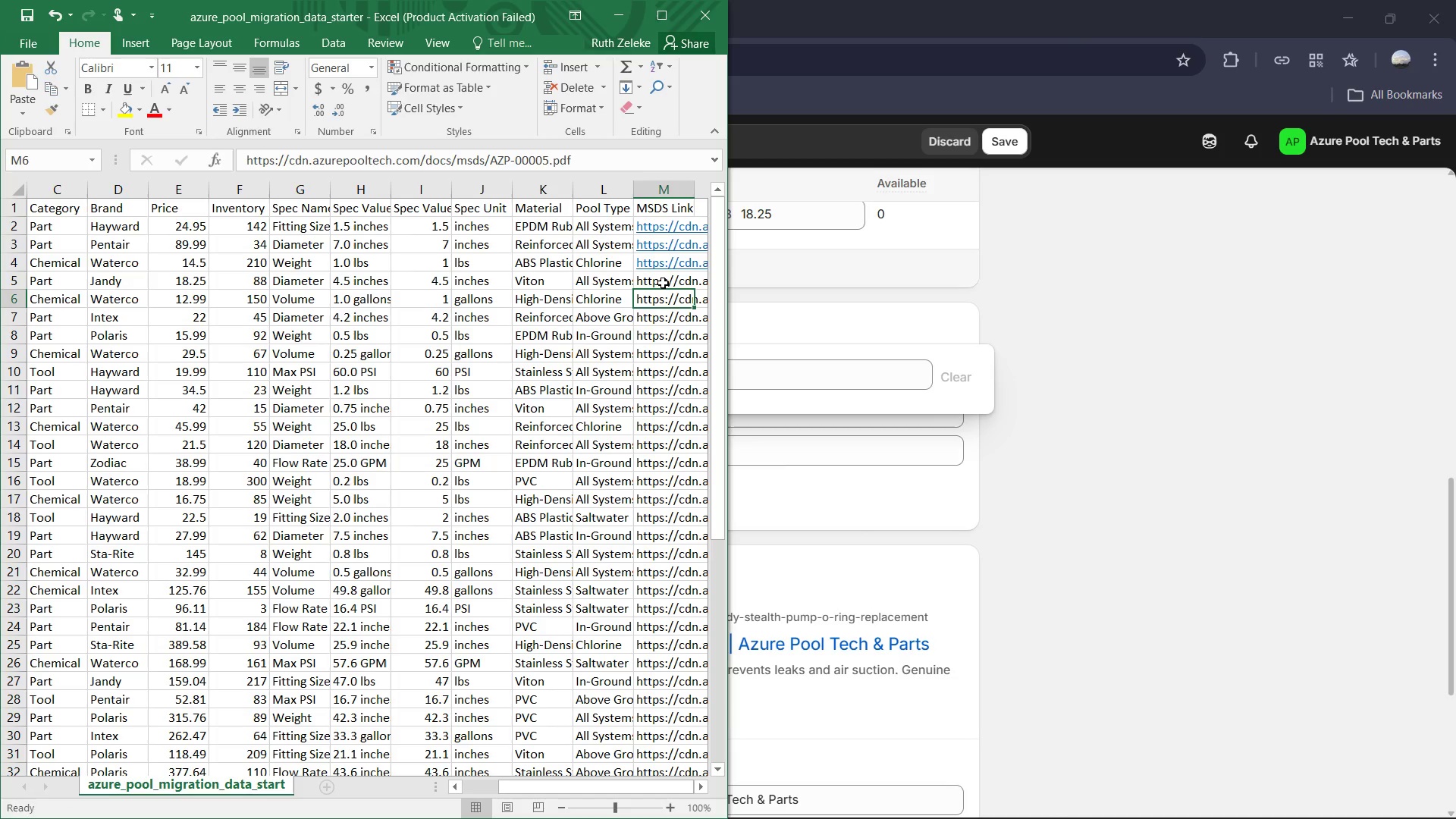 
left_click([663, 283])
 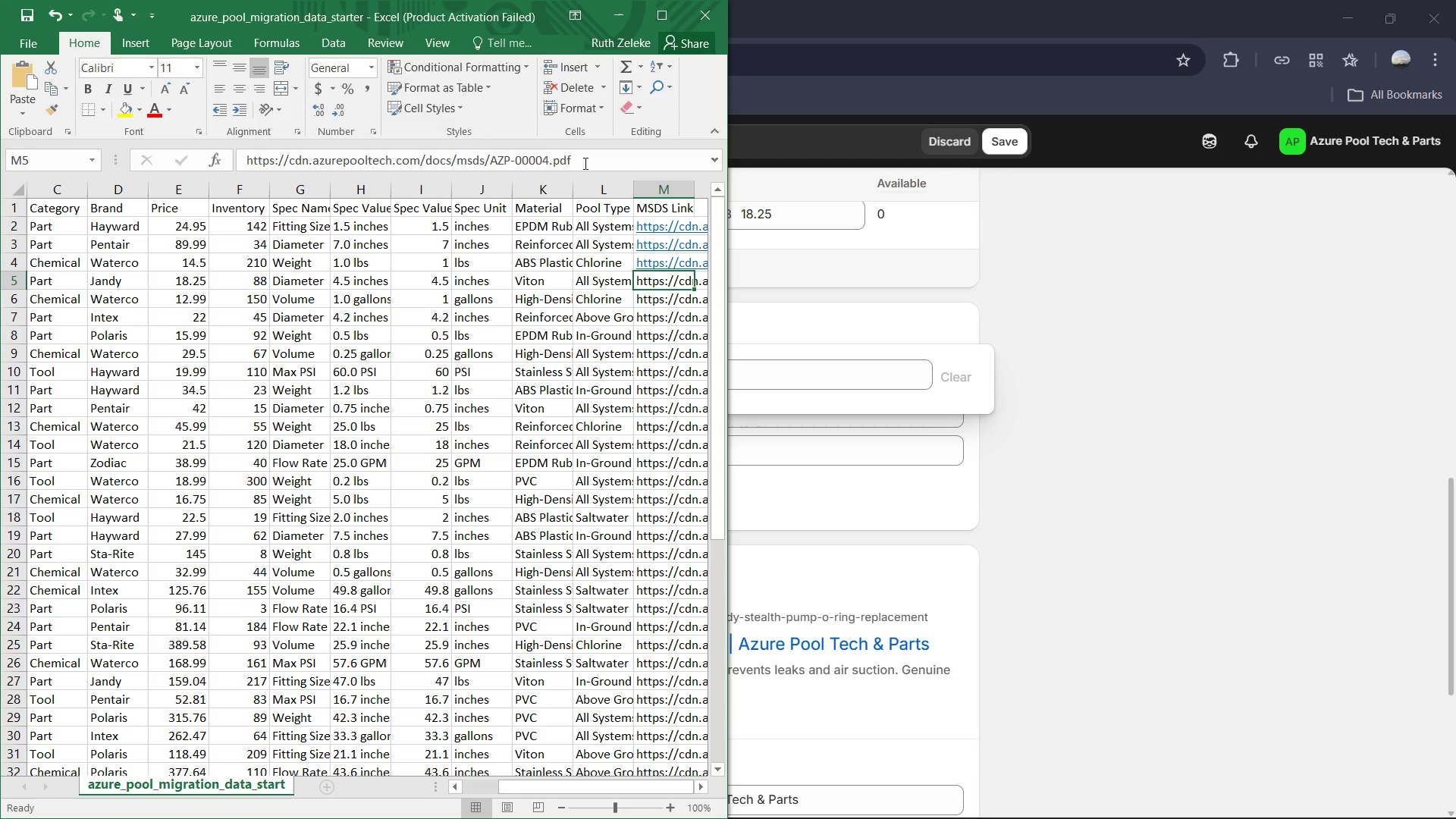 
left_click_drag(start_coordinate=[588, 158], to_coordinate=[116, 163])
 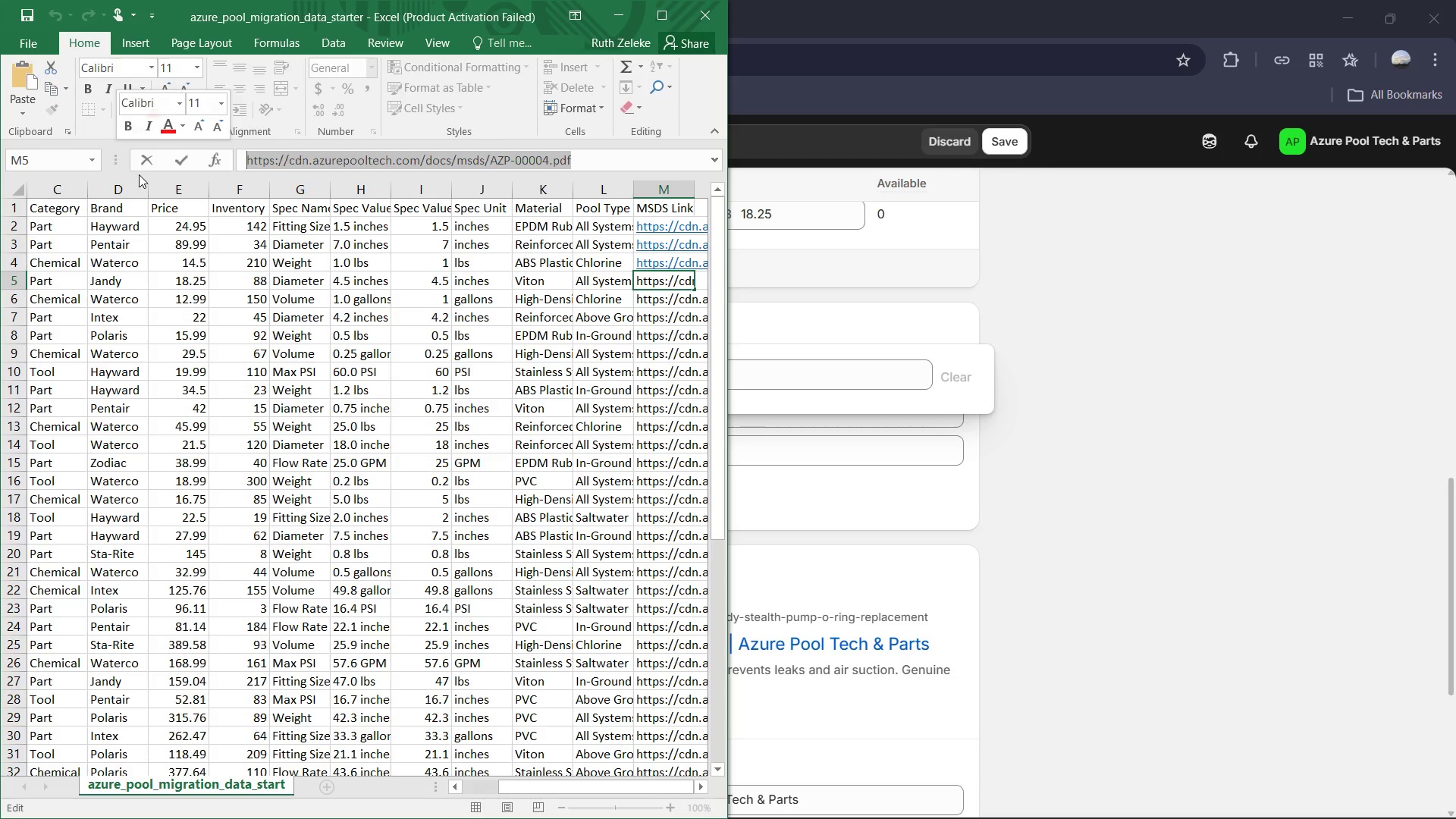 
key(Control+C)
 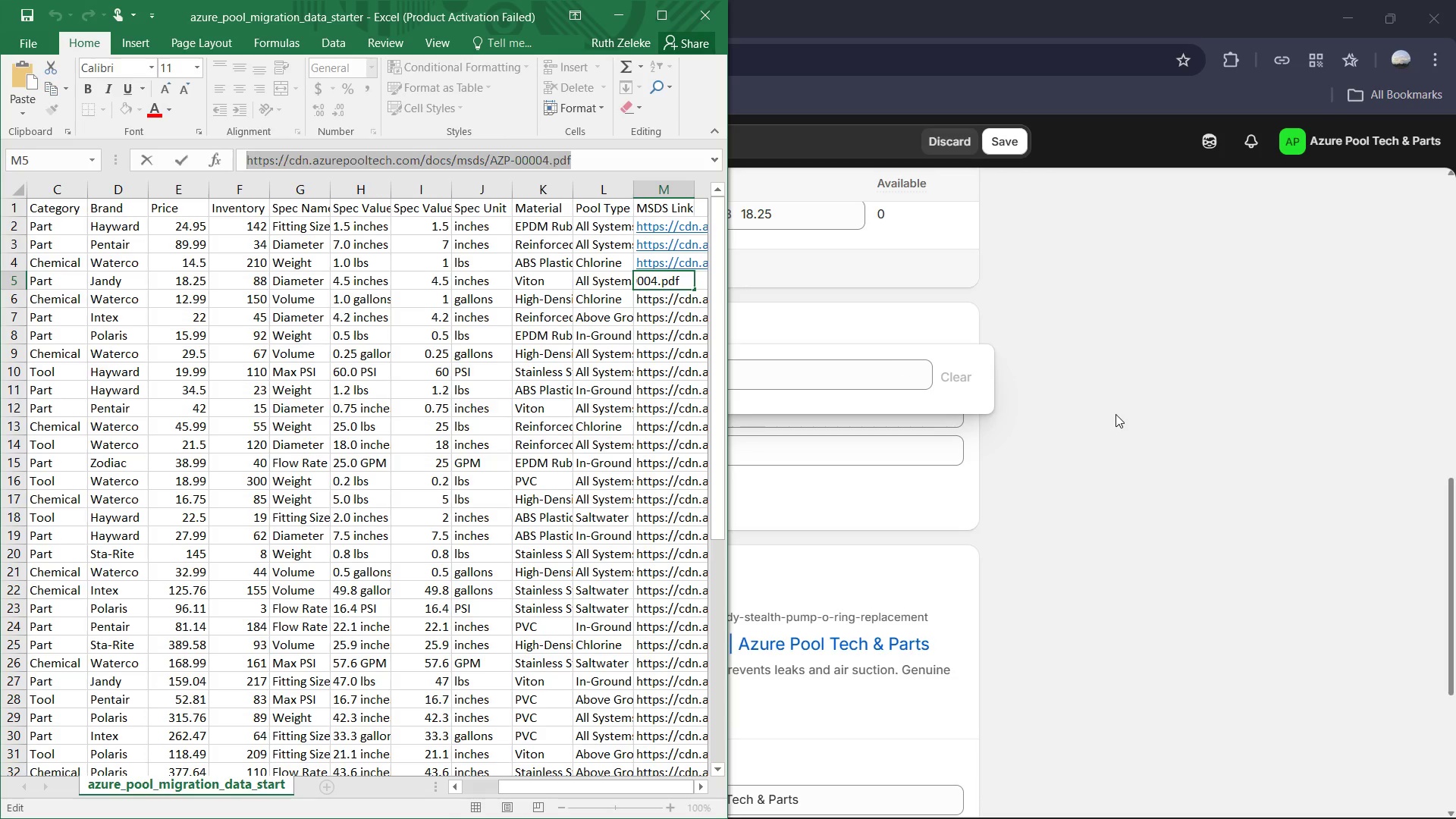 
left_click([1116, 414])
 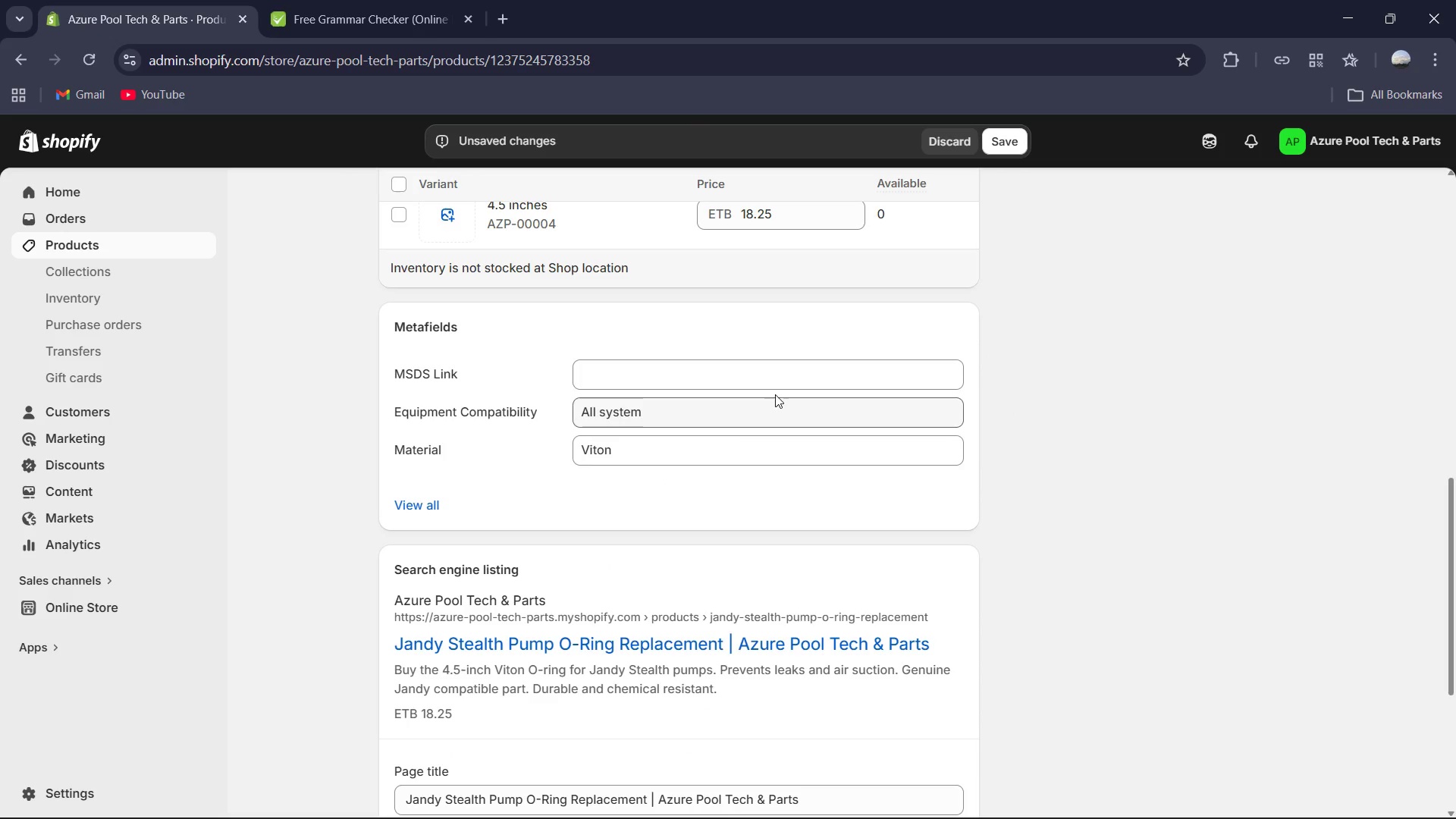 
left_click([770, 386])
 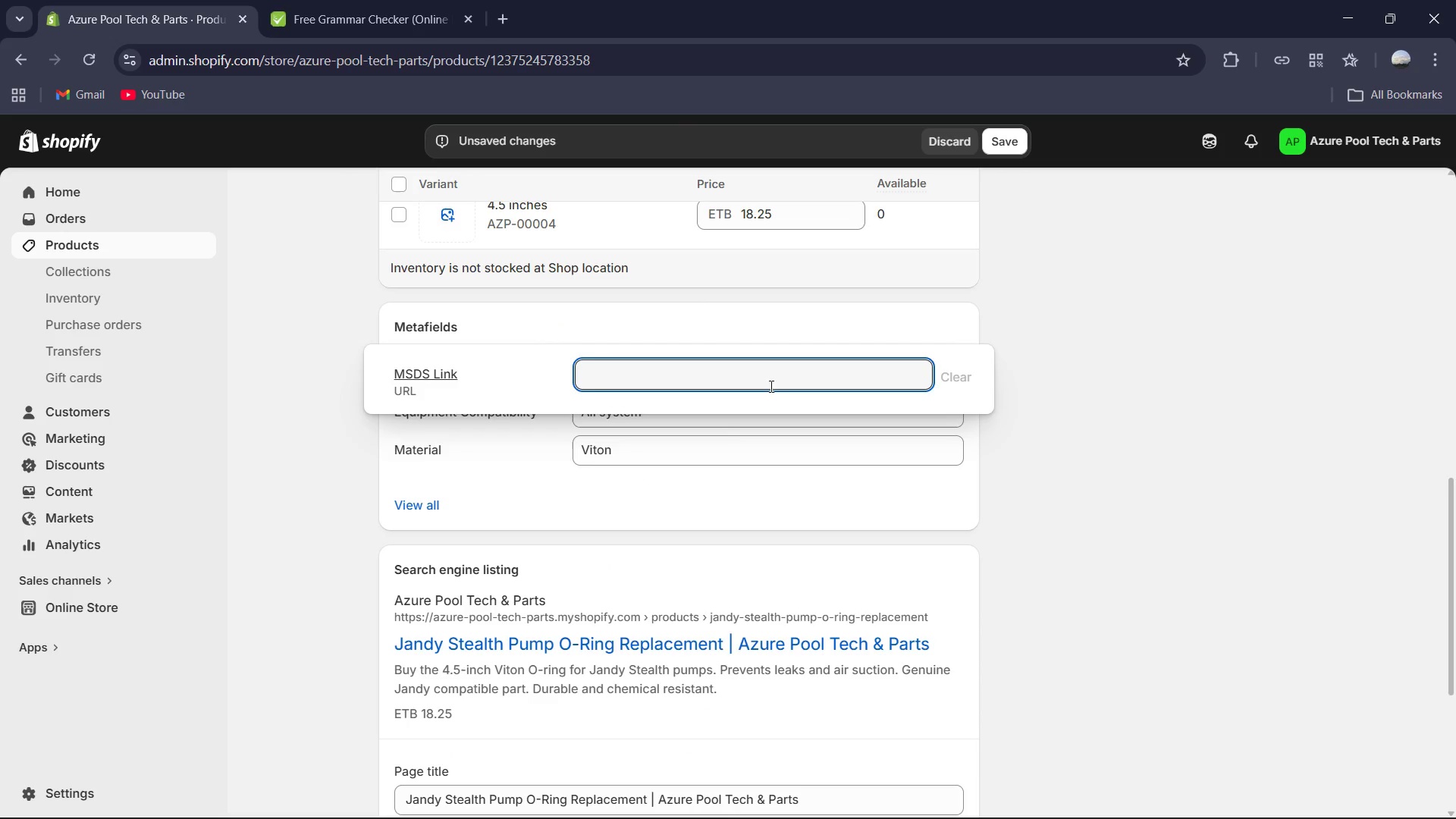 
key(Control+V)
 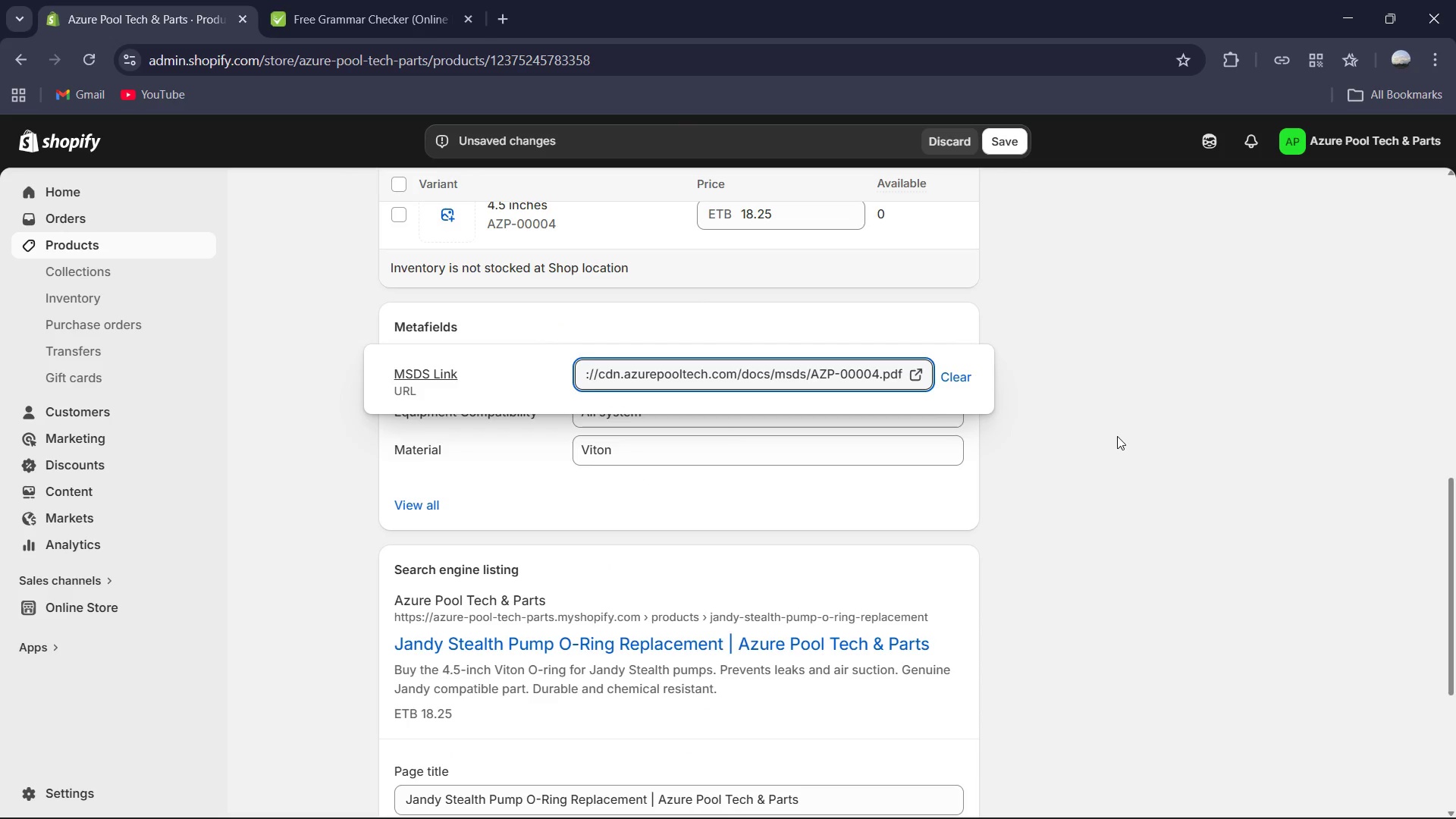 
left_click([1117, 436])
 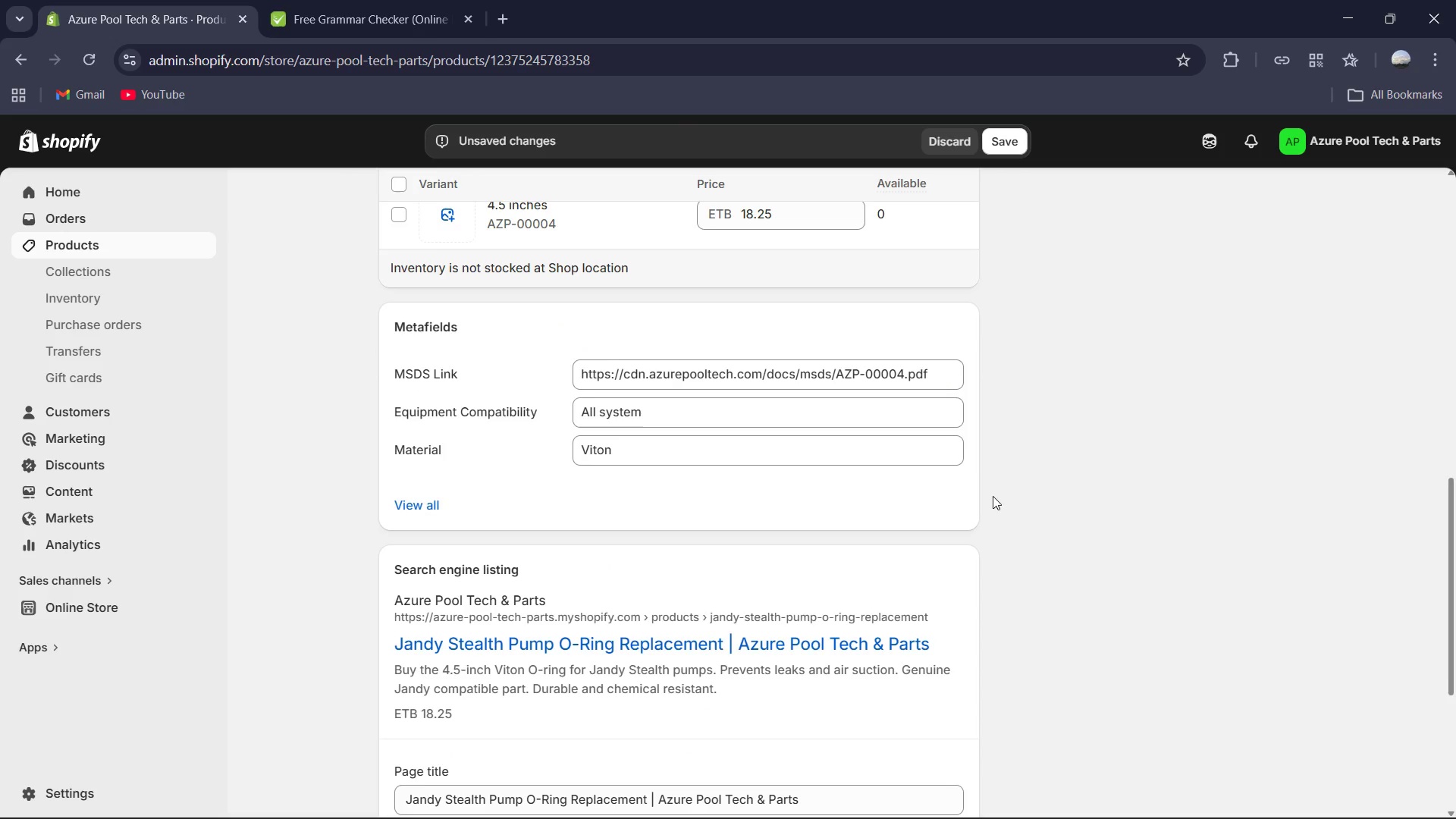 
scroll: coordinate [990, 505], scroll_direction: up, amount: 7.0
 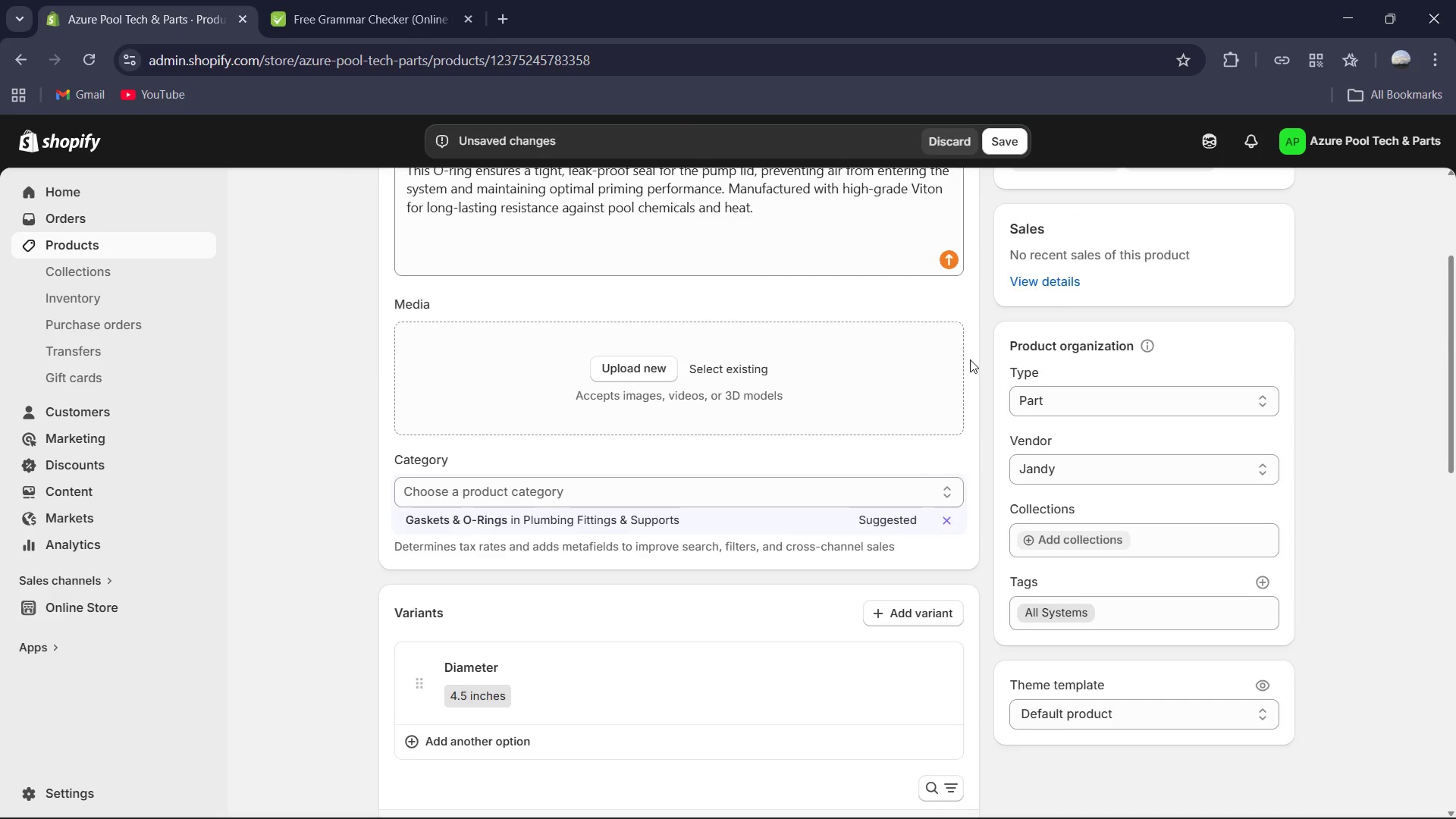 
wait(11.04)
 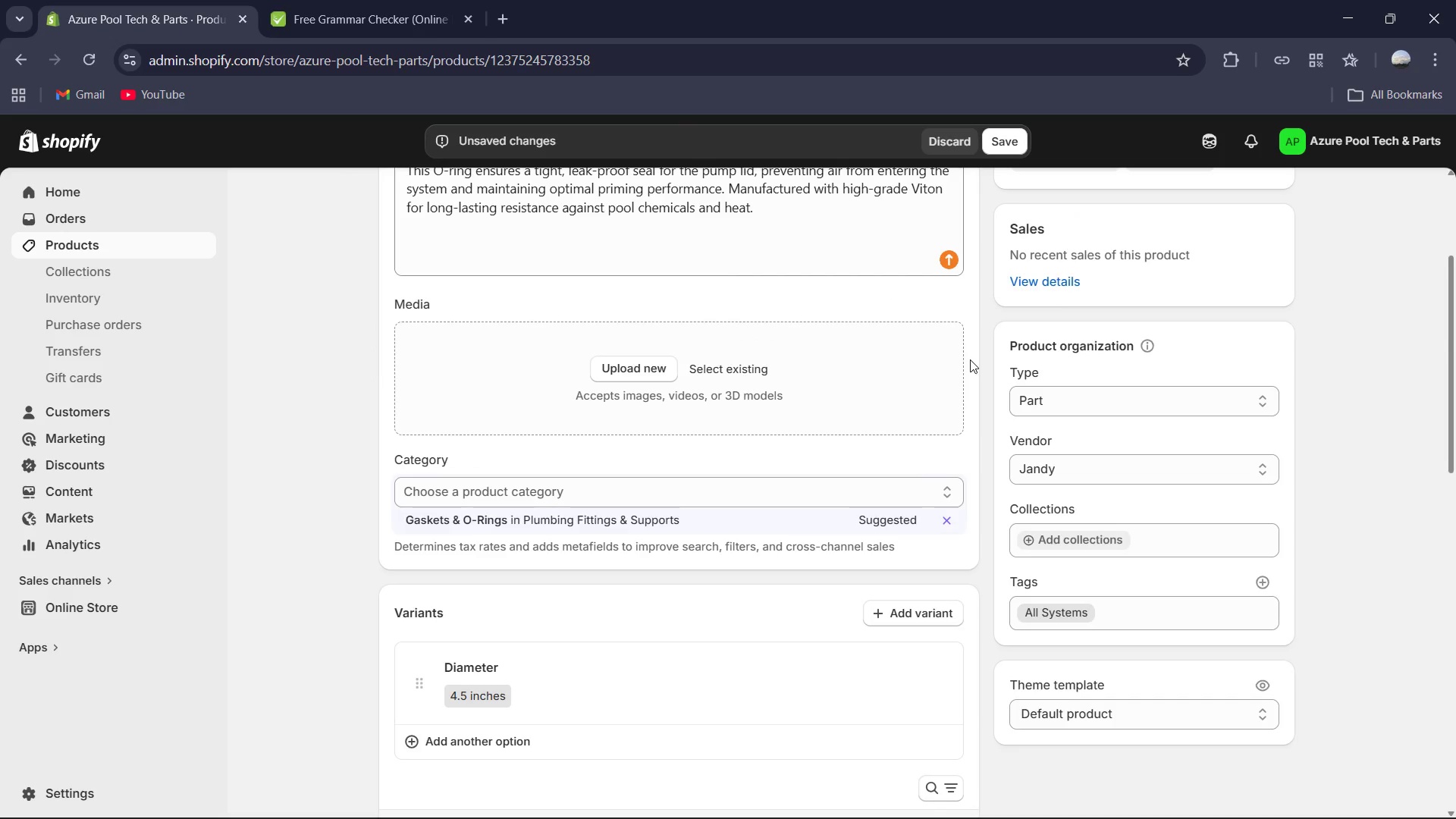 
left_click([1267, 587])
 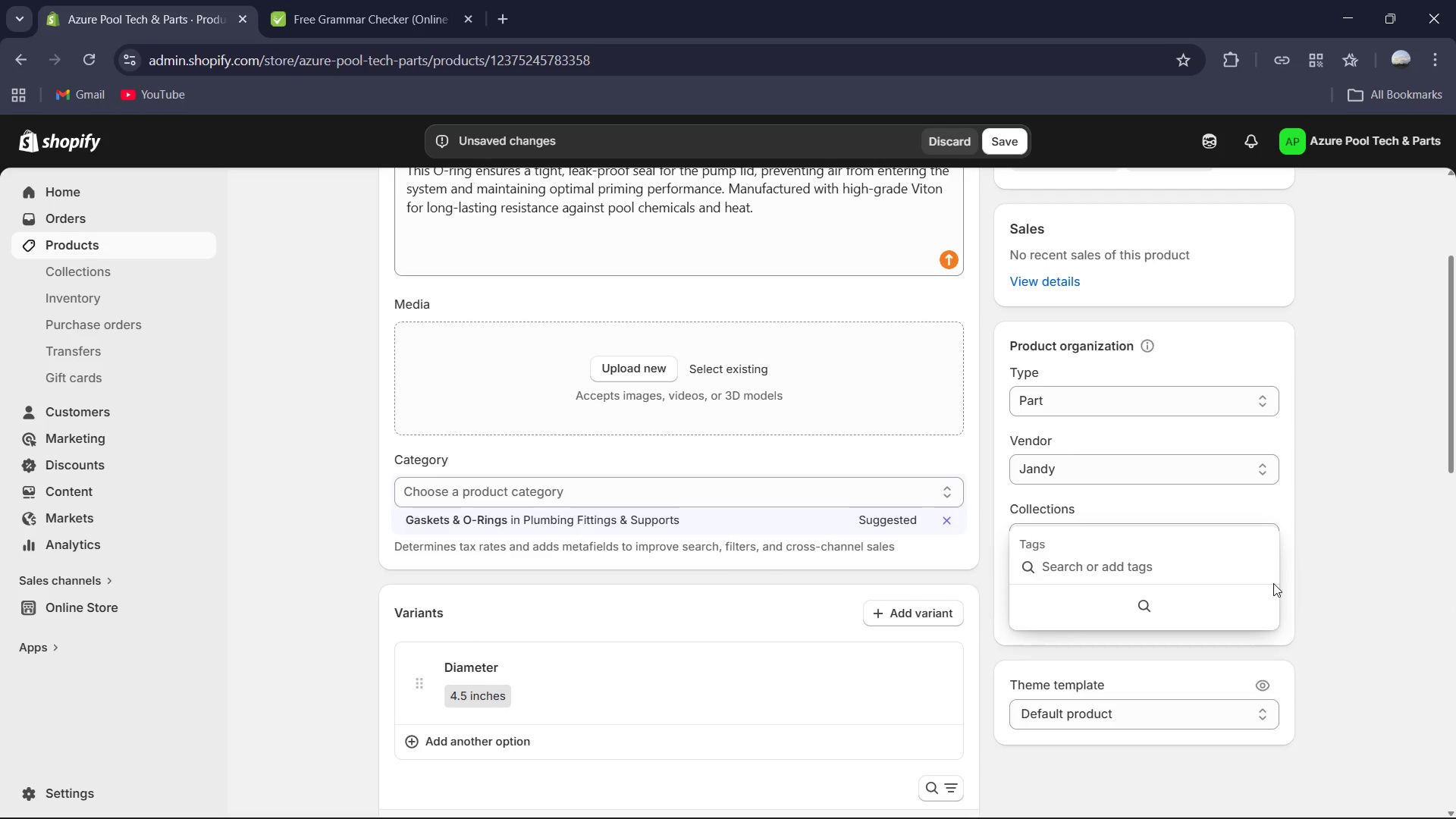 
type(Seao)
key(Backspace)
type(sonal Maintan)
 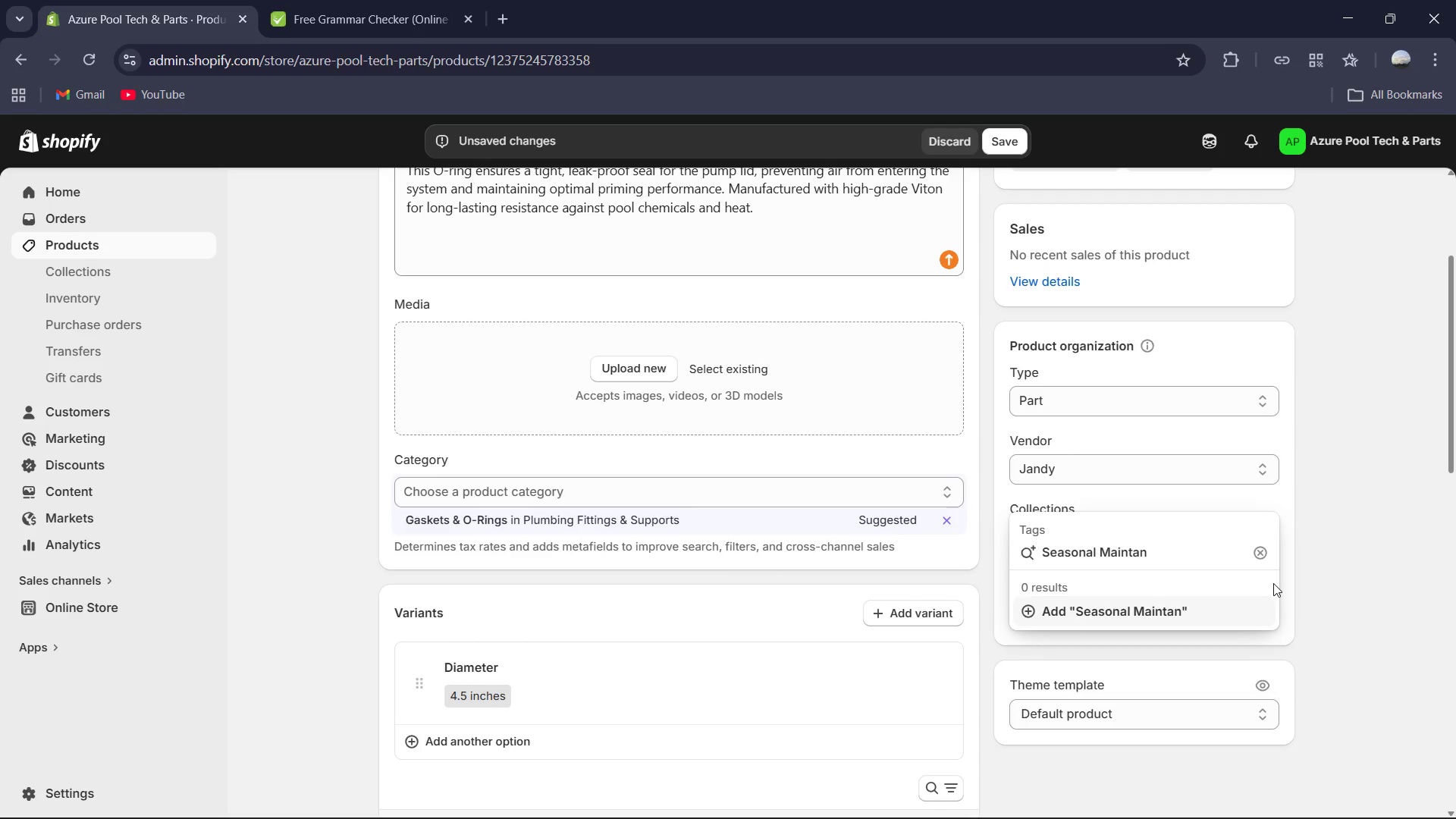 
key(Backspace)
key(Backspace)
type(enance )
 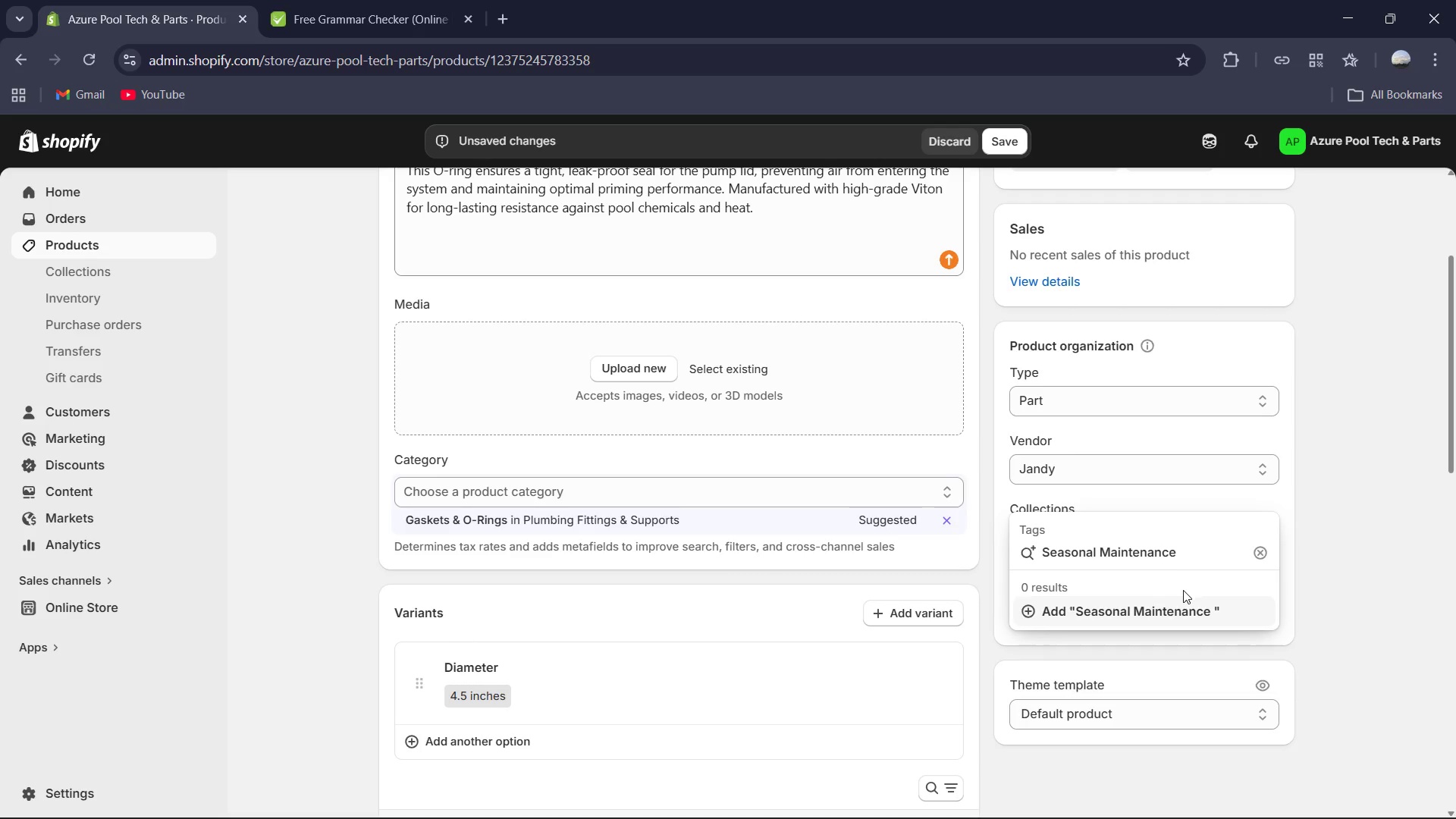 
left_click([1182, 604])
 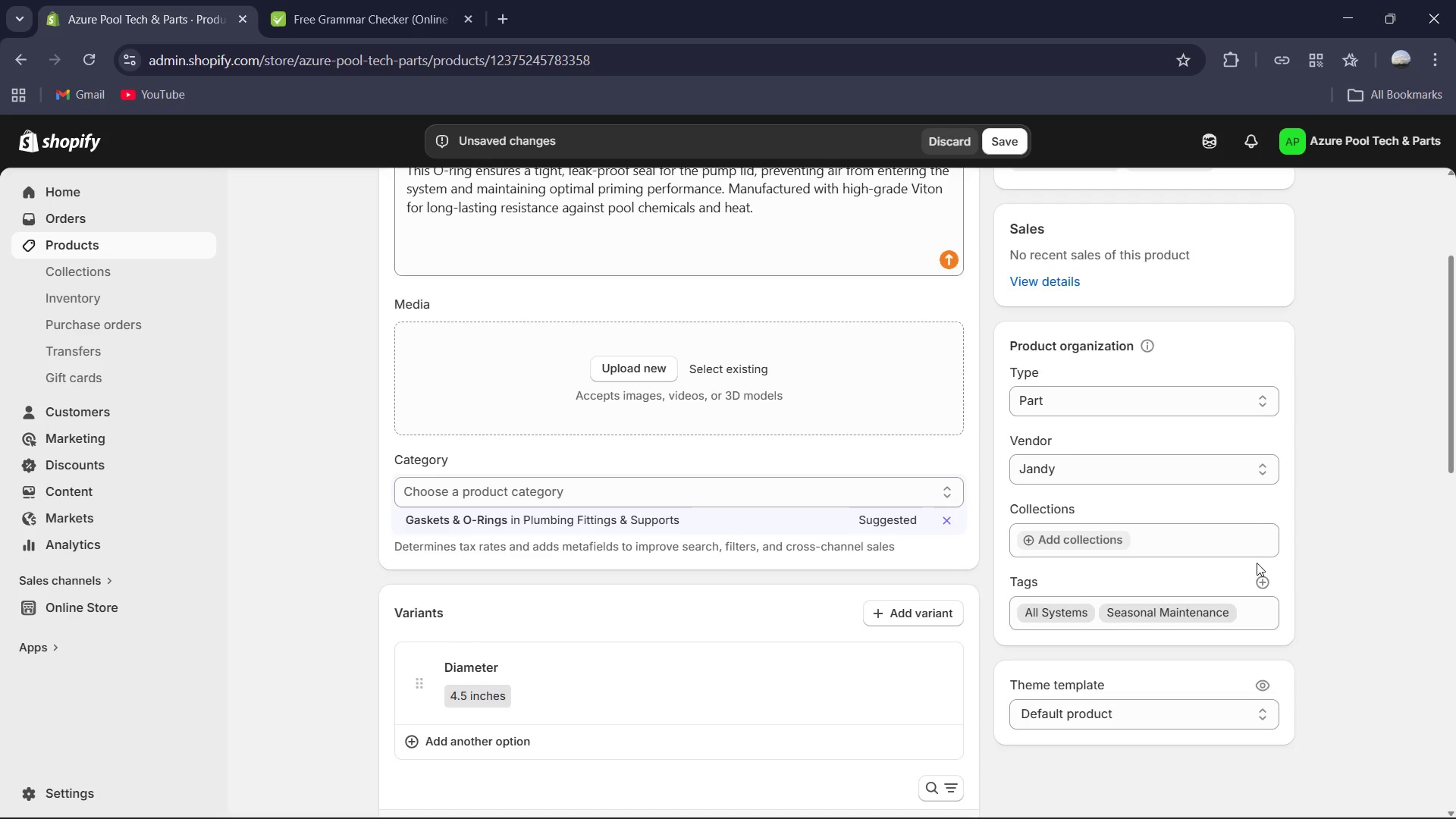 
left_click([1269, 584])
 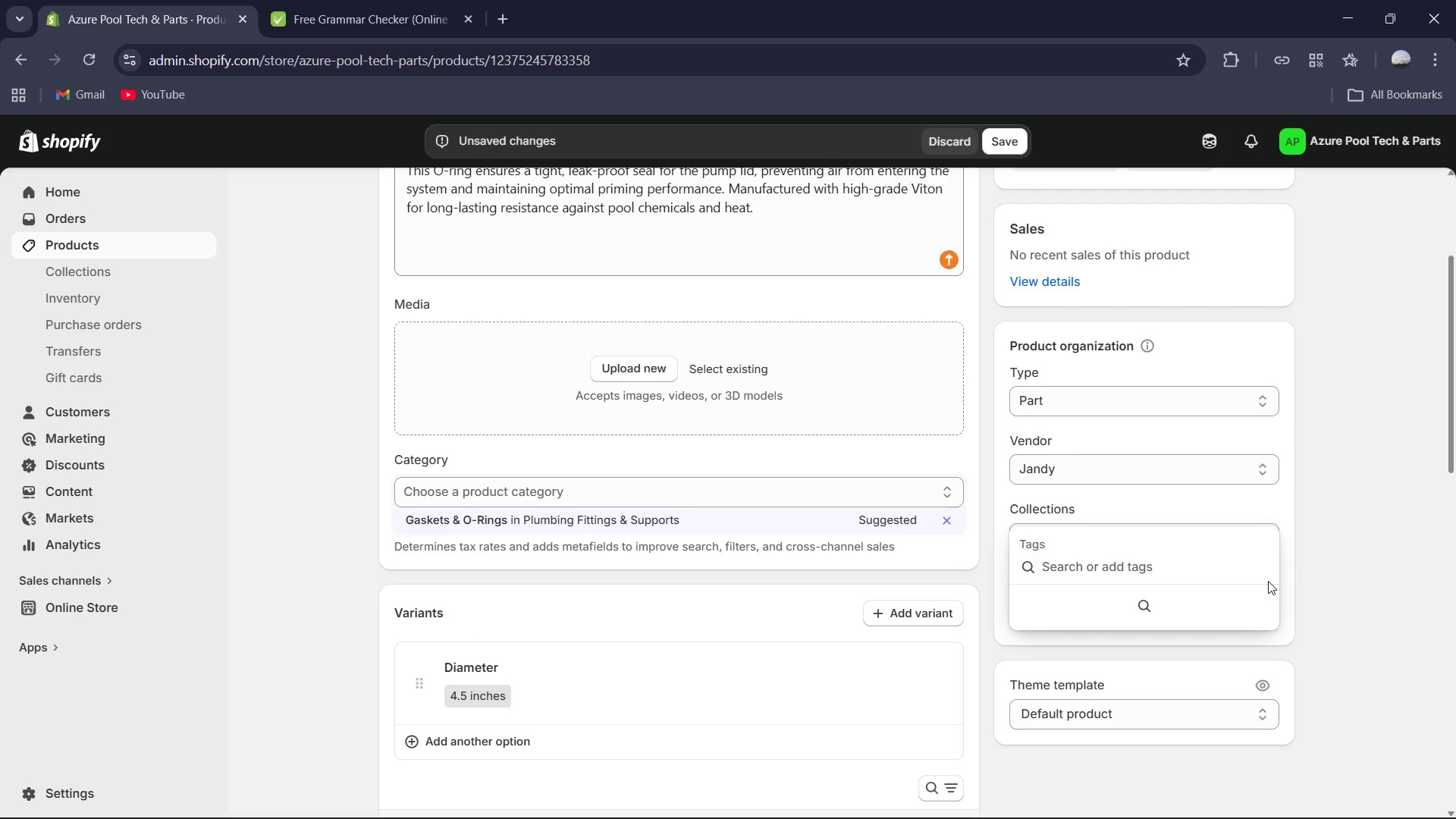 
wait(7.12)
 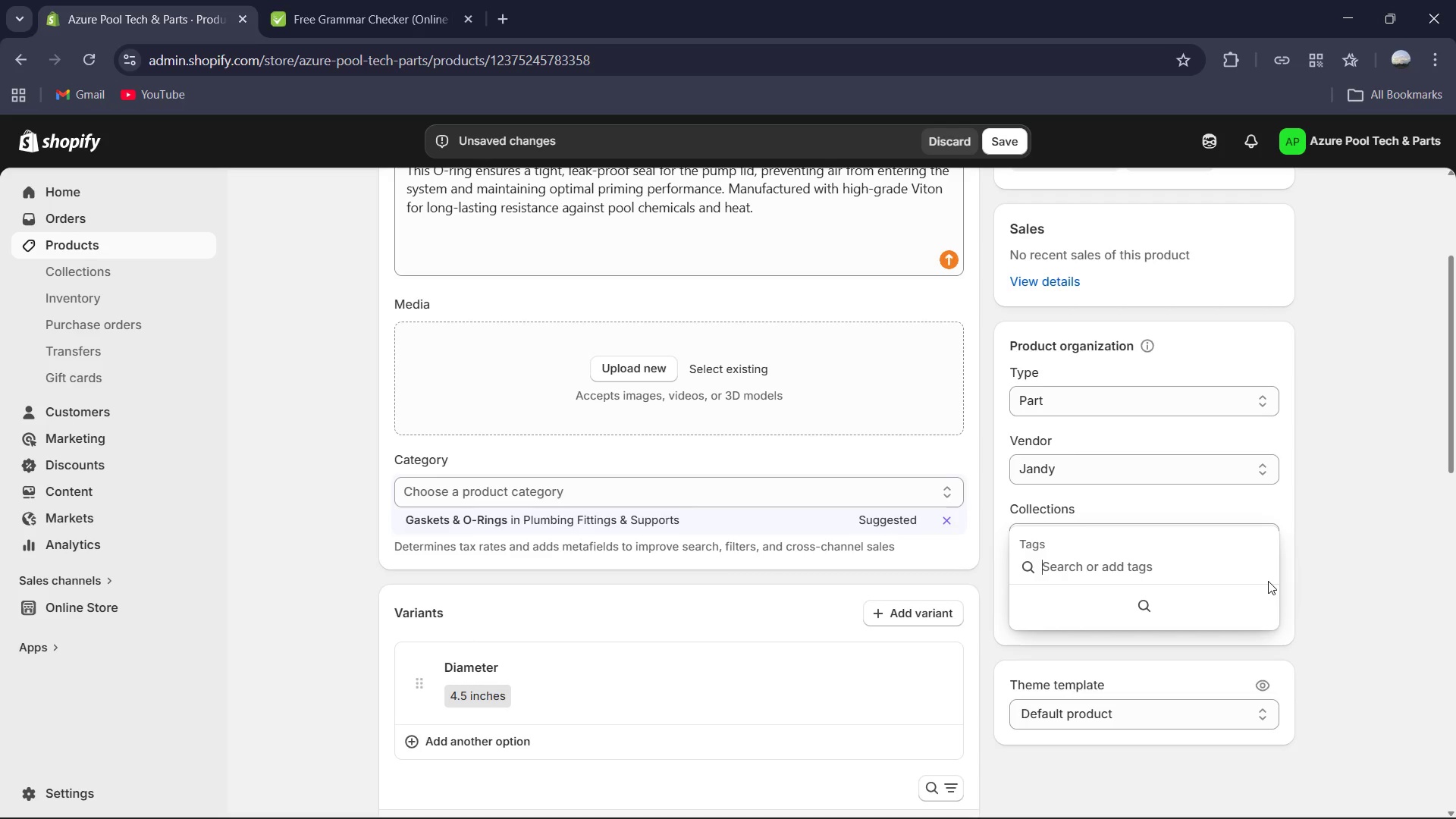 
type(O-ring )
 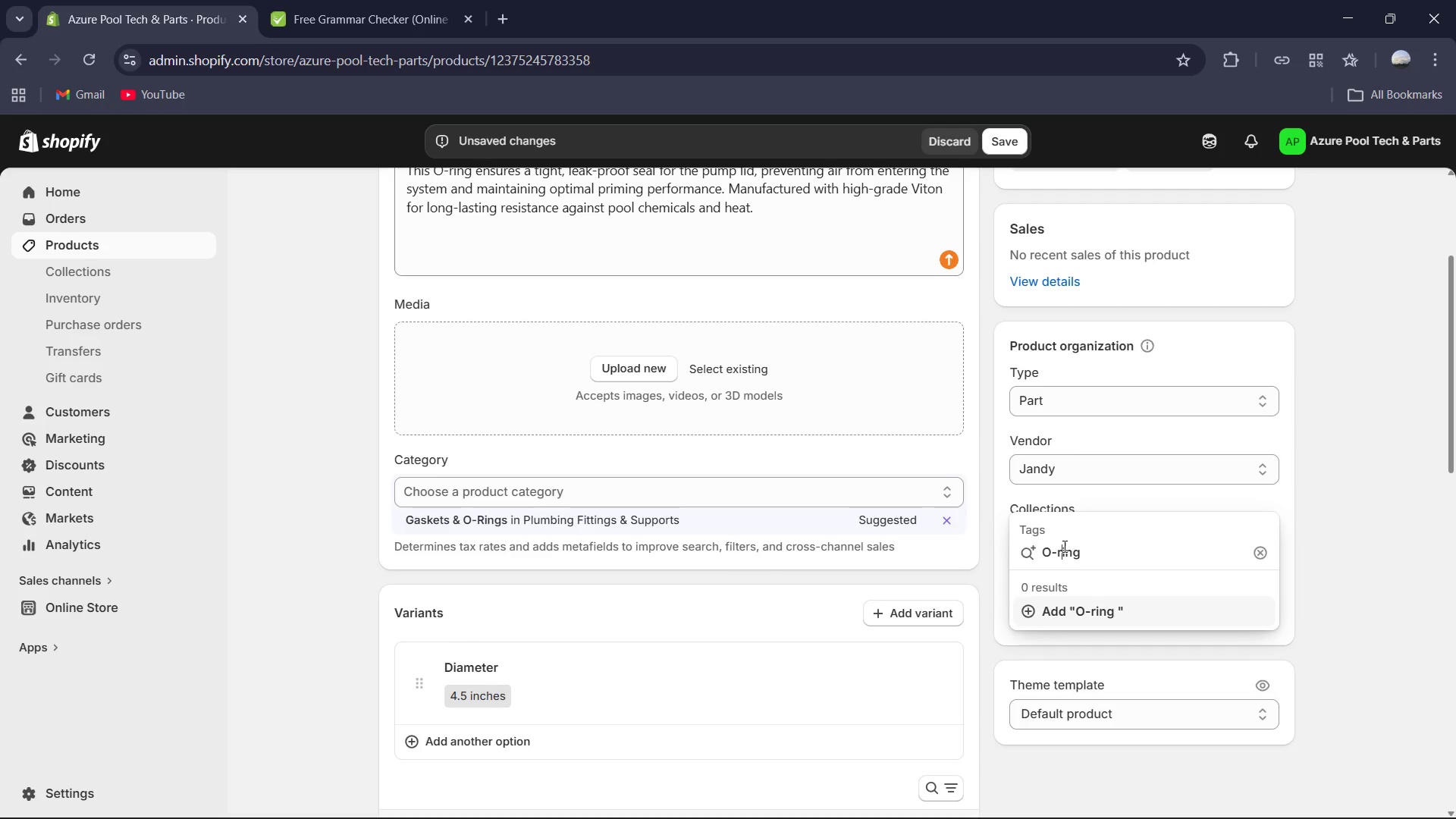 
key(Backspace)
 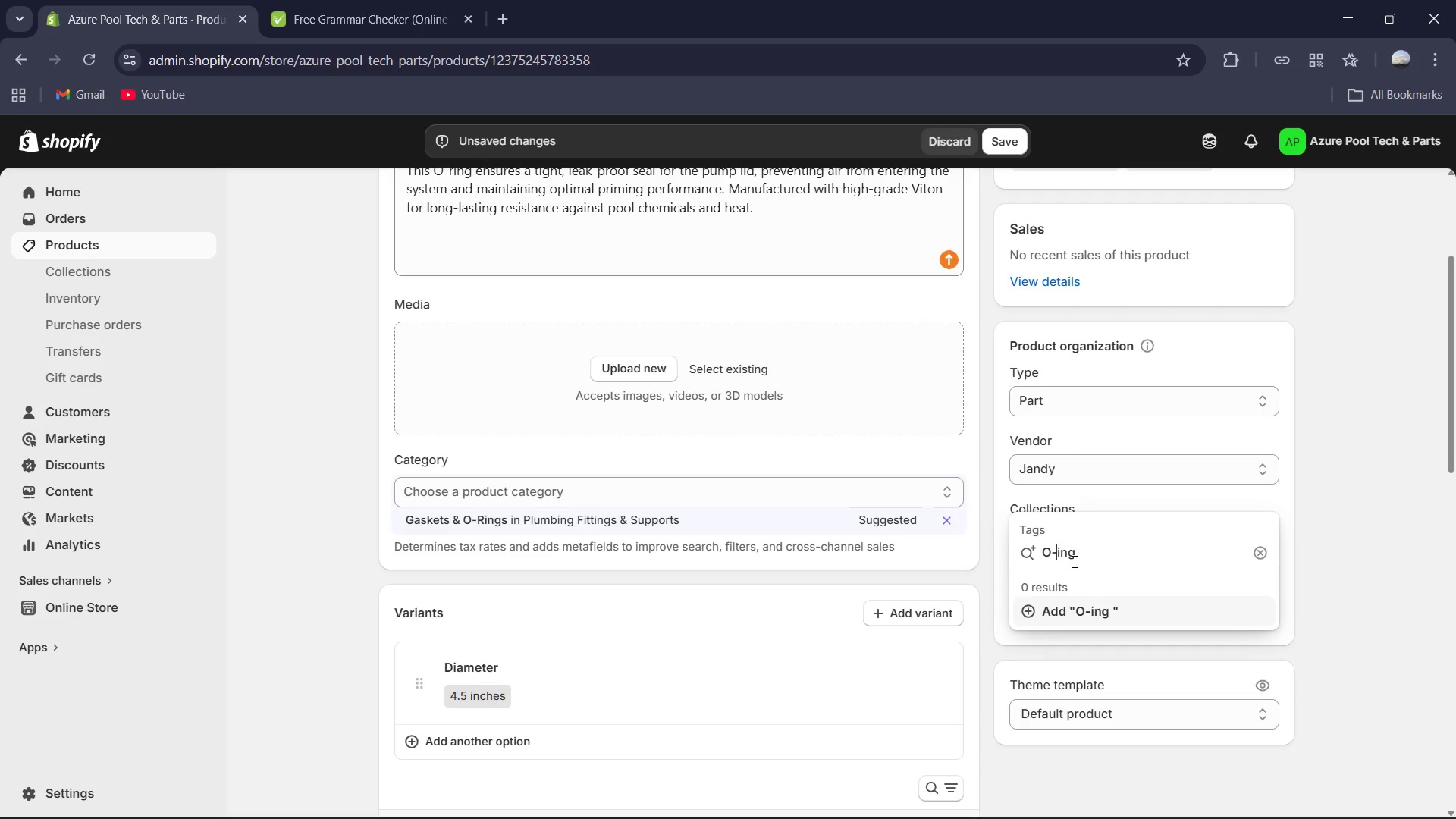 
key(Shift+R)
 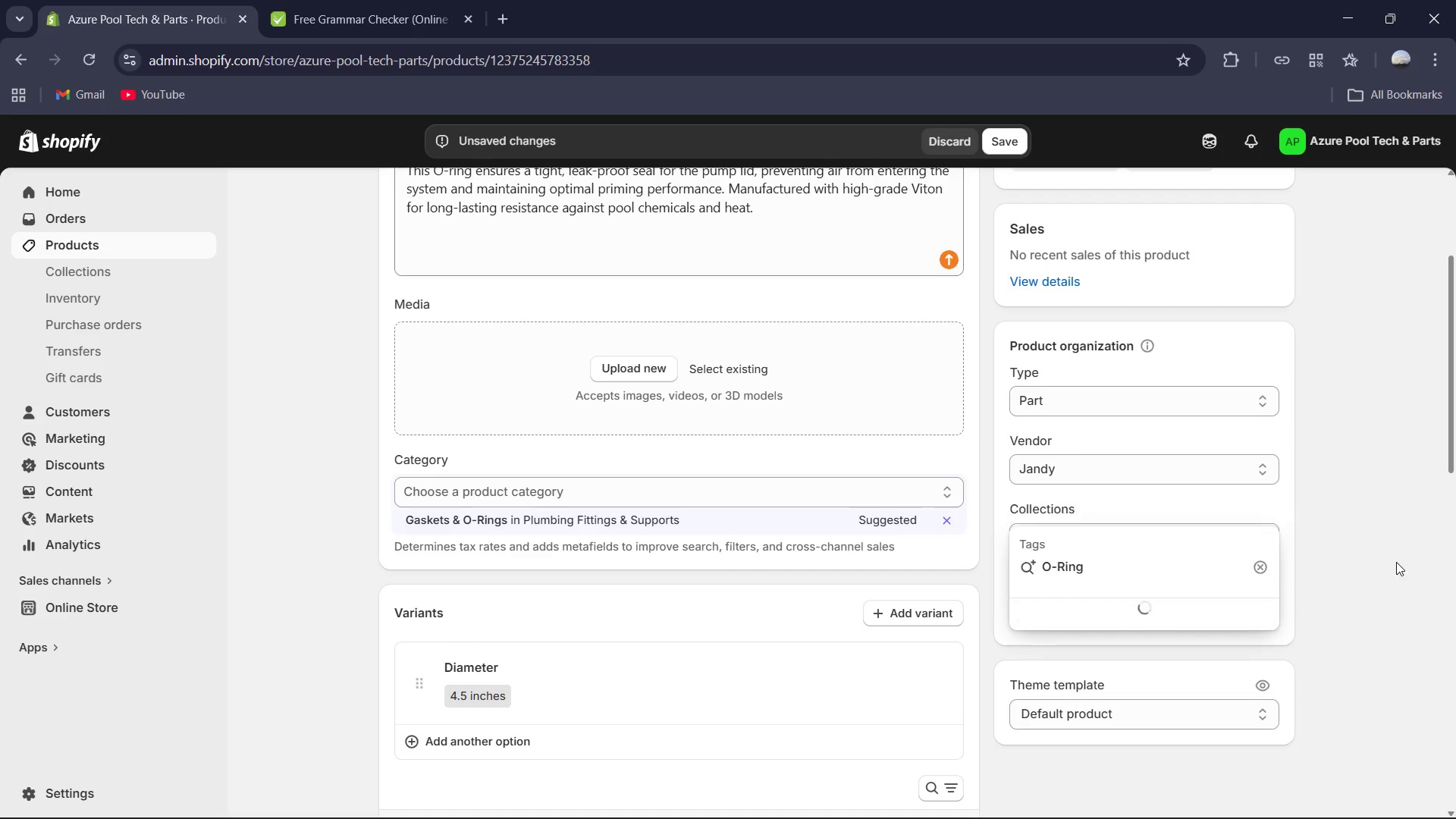 
left_click([1401, 562])
 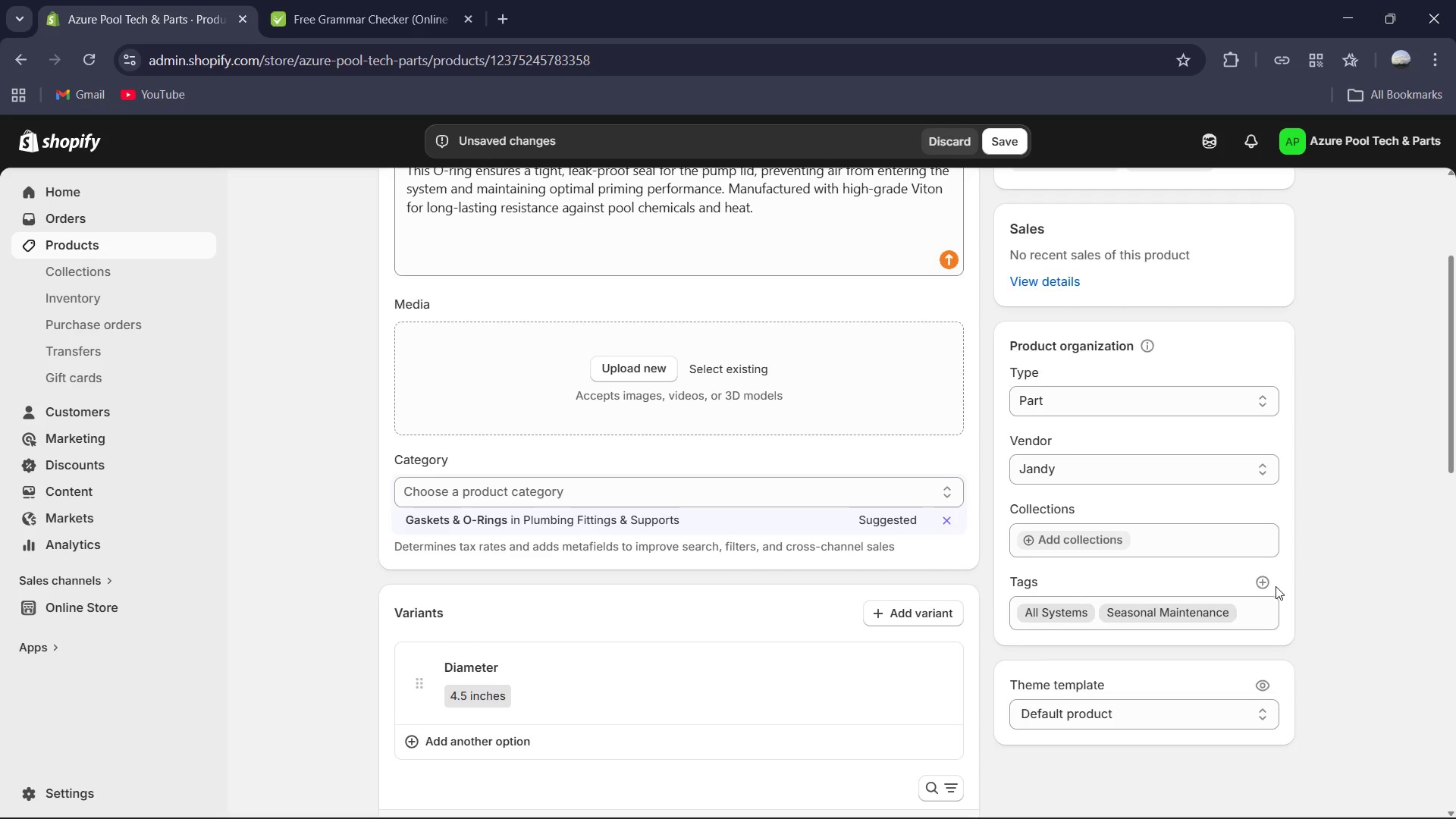 
left_click([1255, 582])
 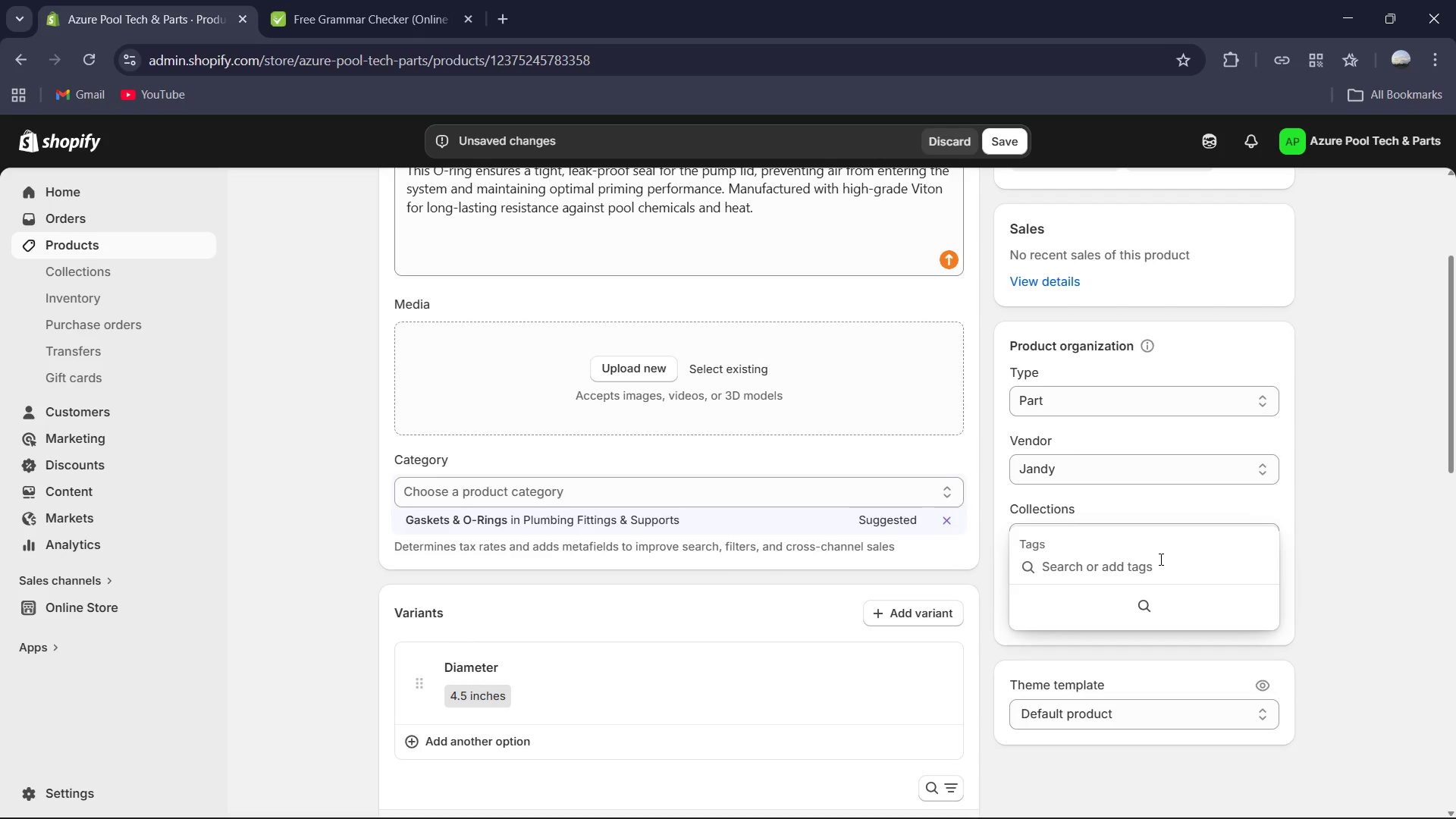 
type(O-Ring )
 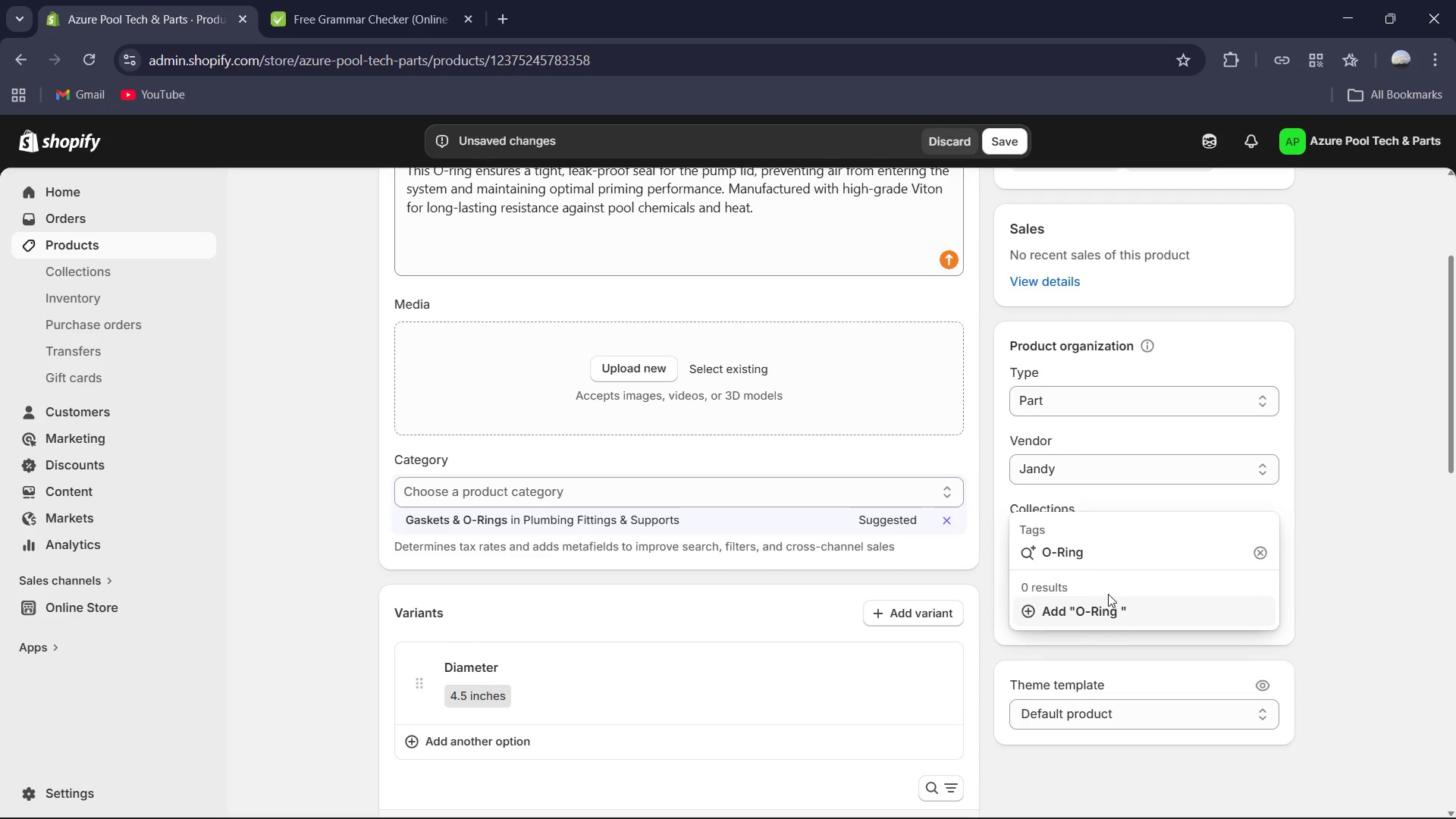 
left_click([1109, 610])
 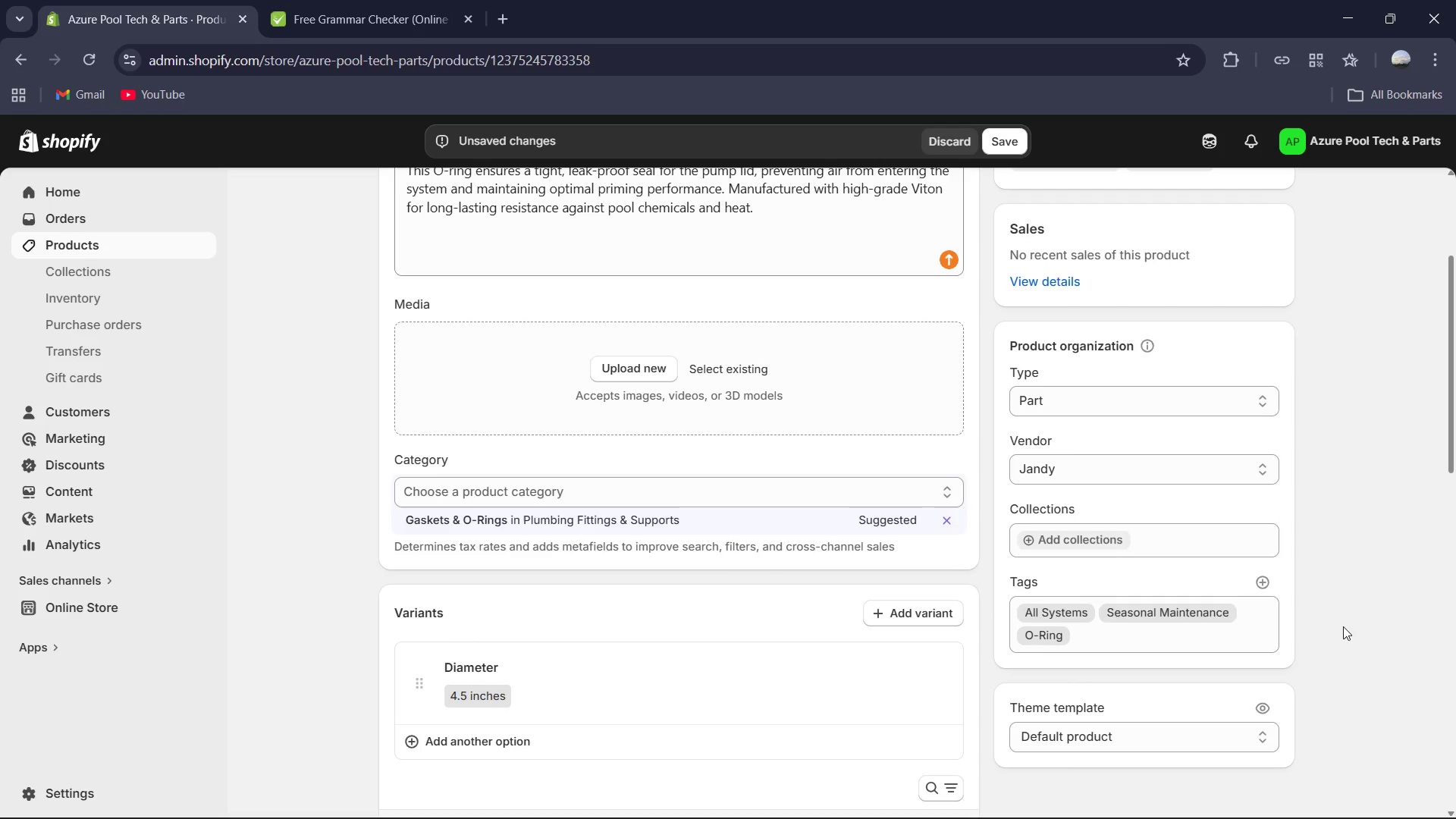 
scroll: coordinate [1341, 626], scroll_direction: up, amount: 6.0
 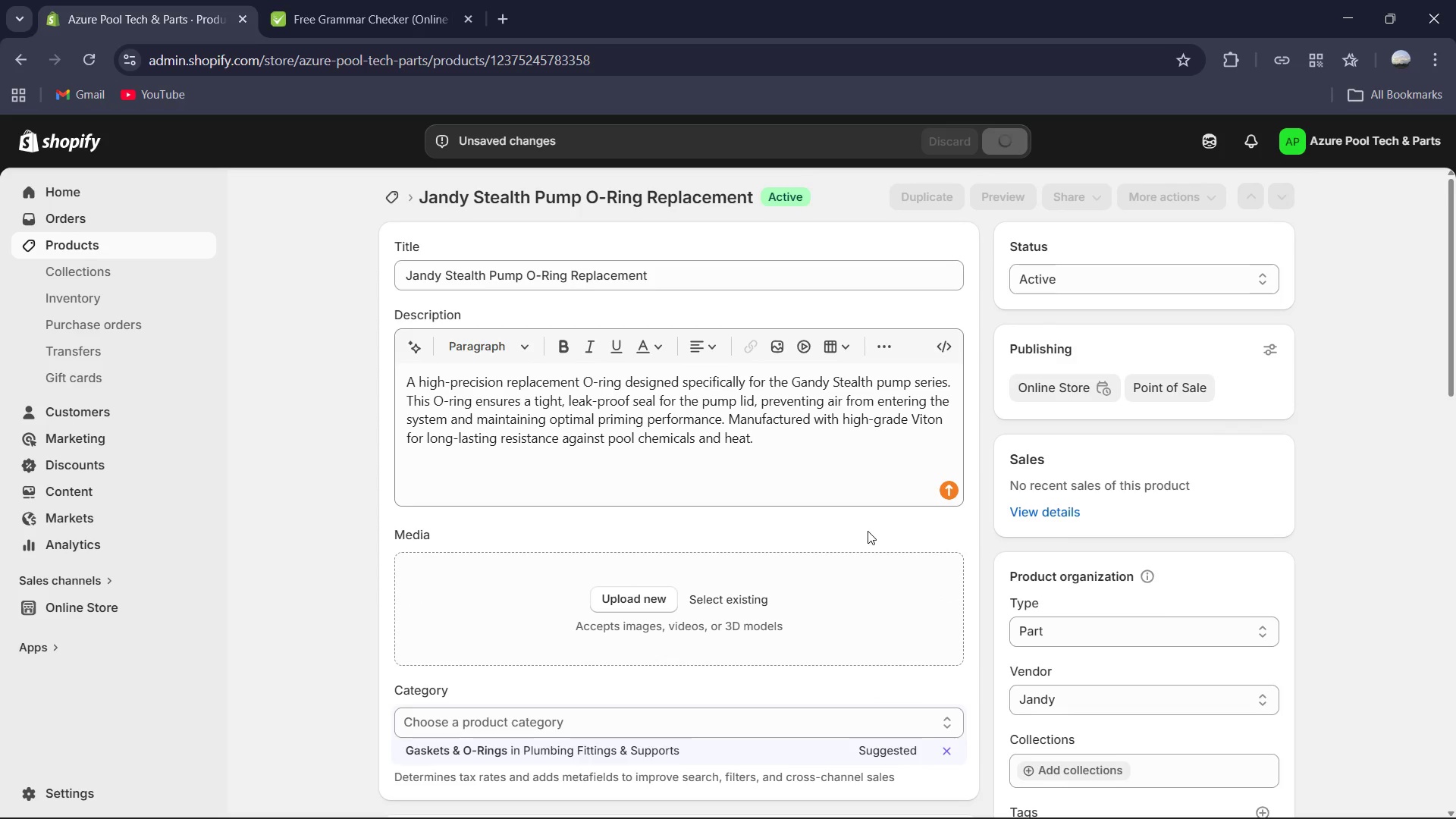 
wait(5.8)
 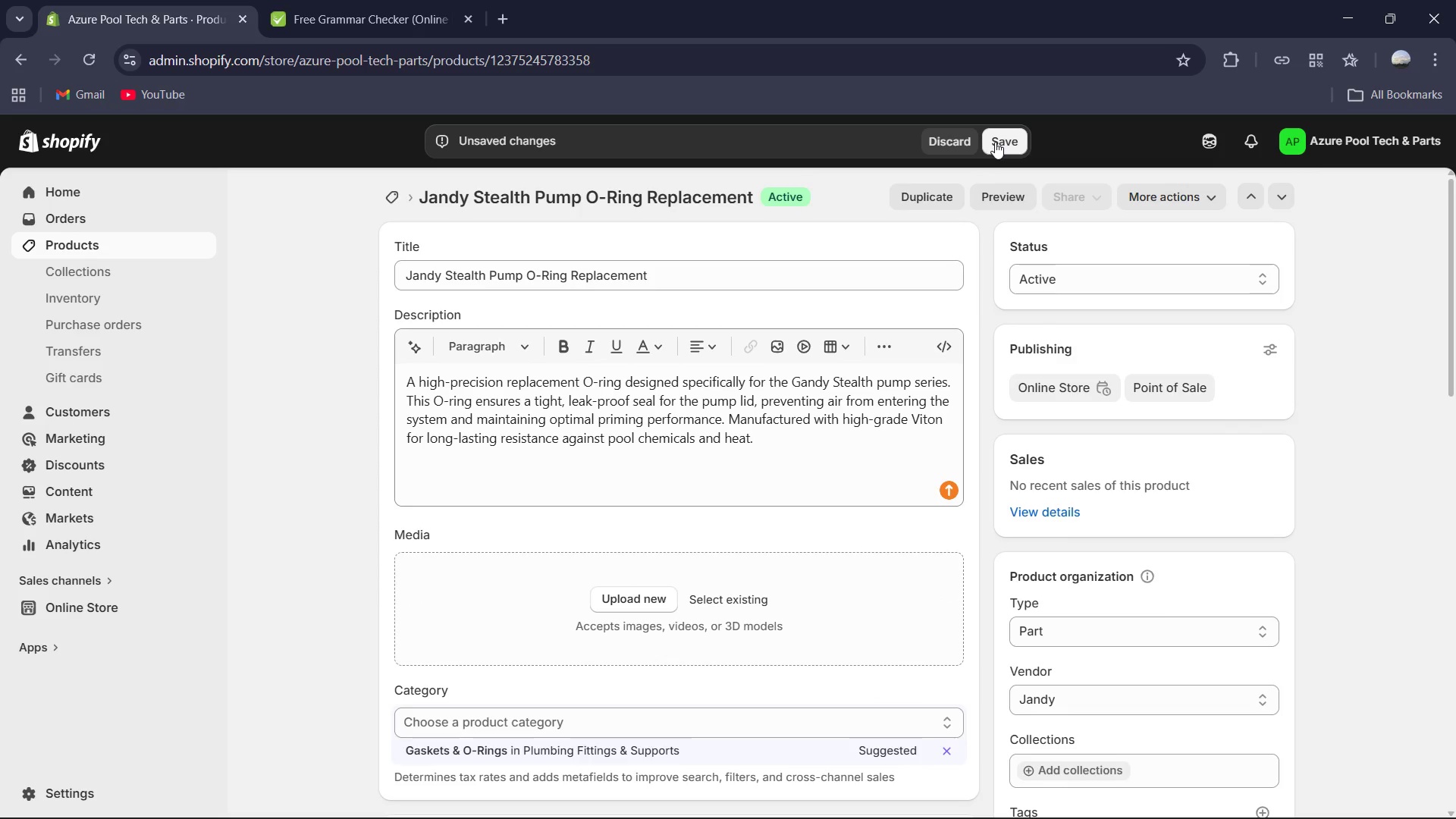 
mouse_move([592, 659])
 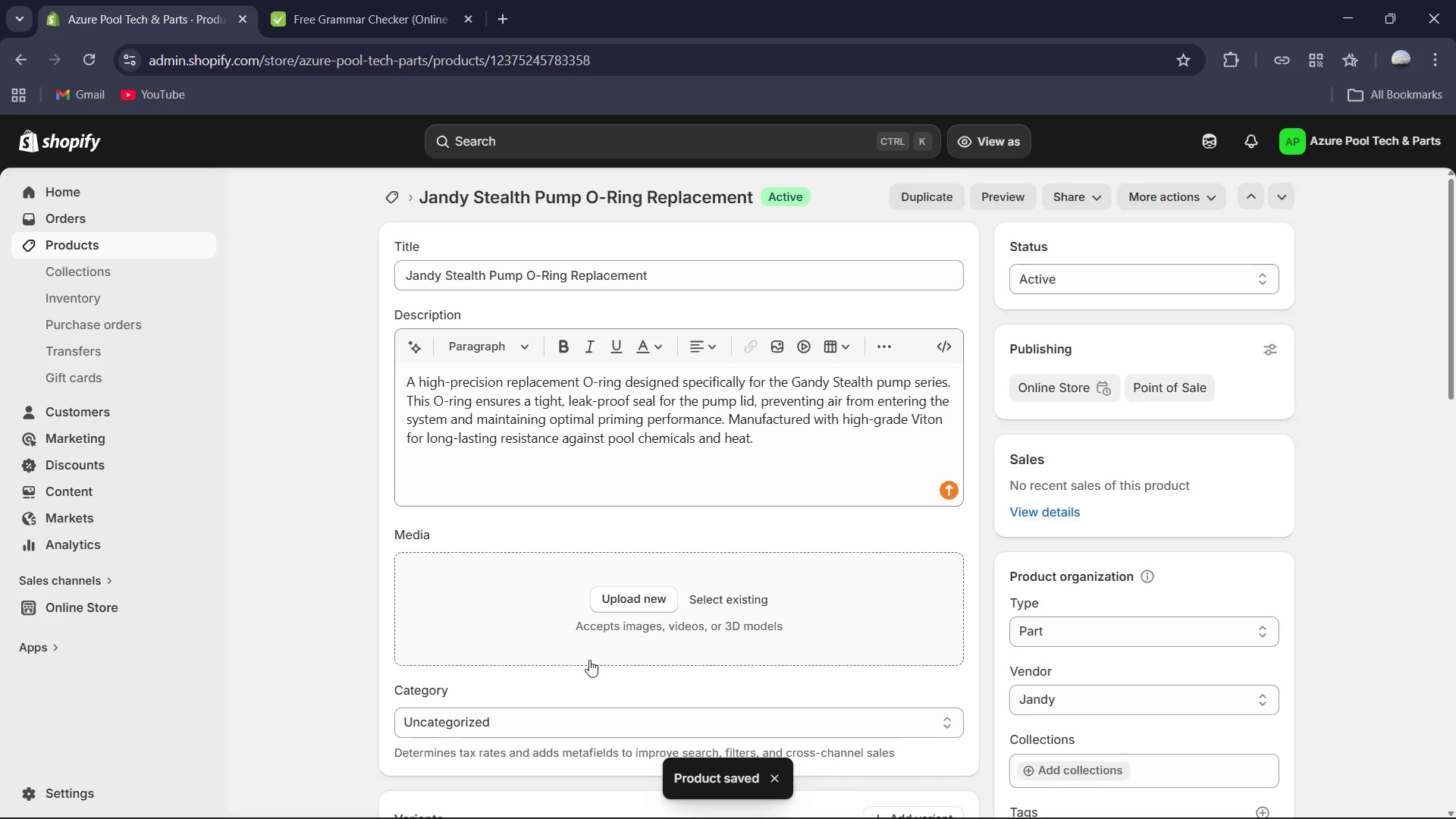 
scroll: coordinate [589, 660], scroll_direction: down, amount: 6.0
 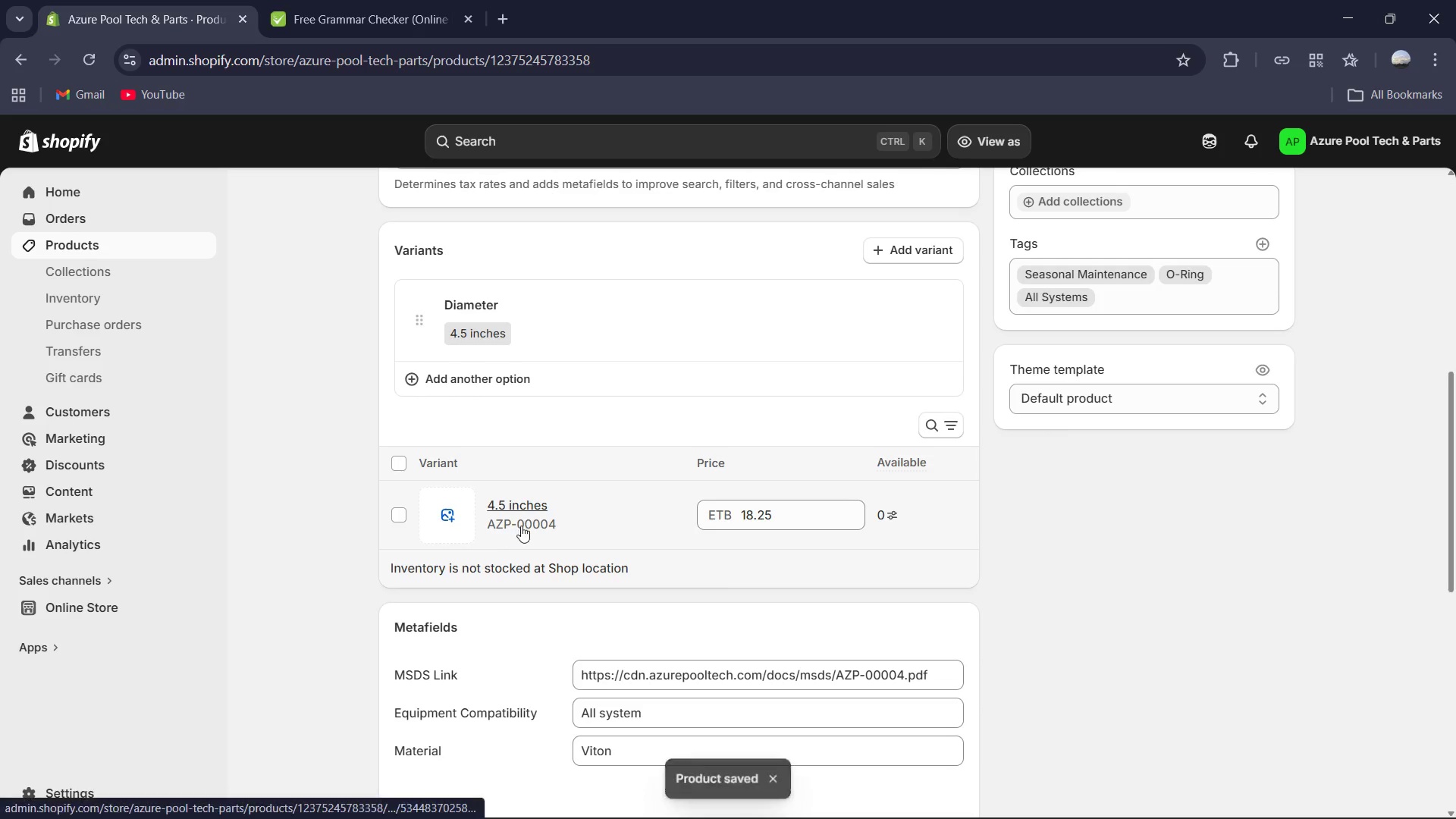 
left_click([522, 502])
 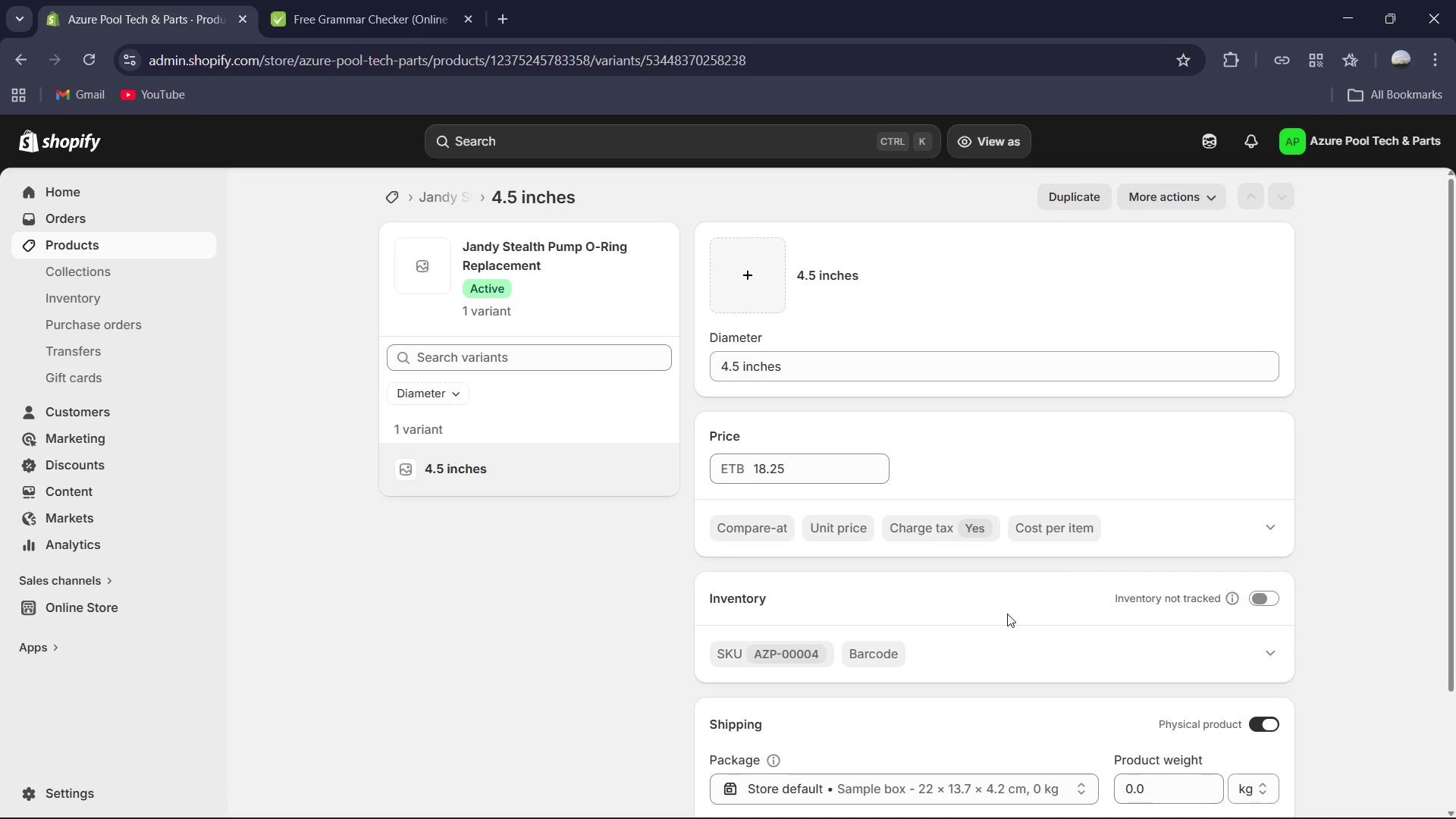 
left_click([1263, 604])
 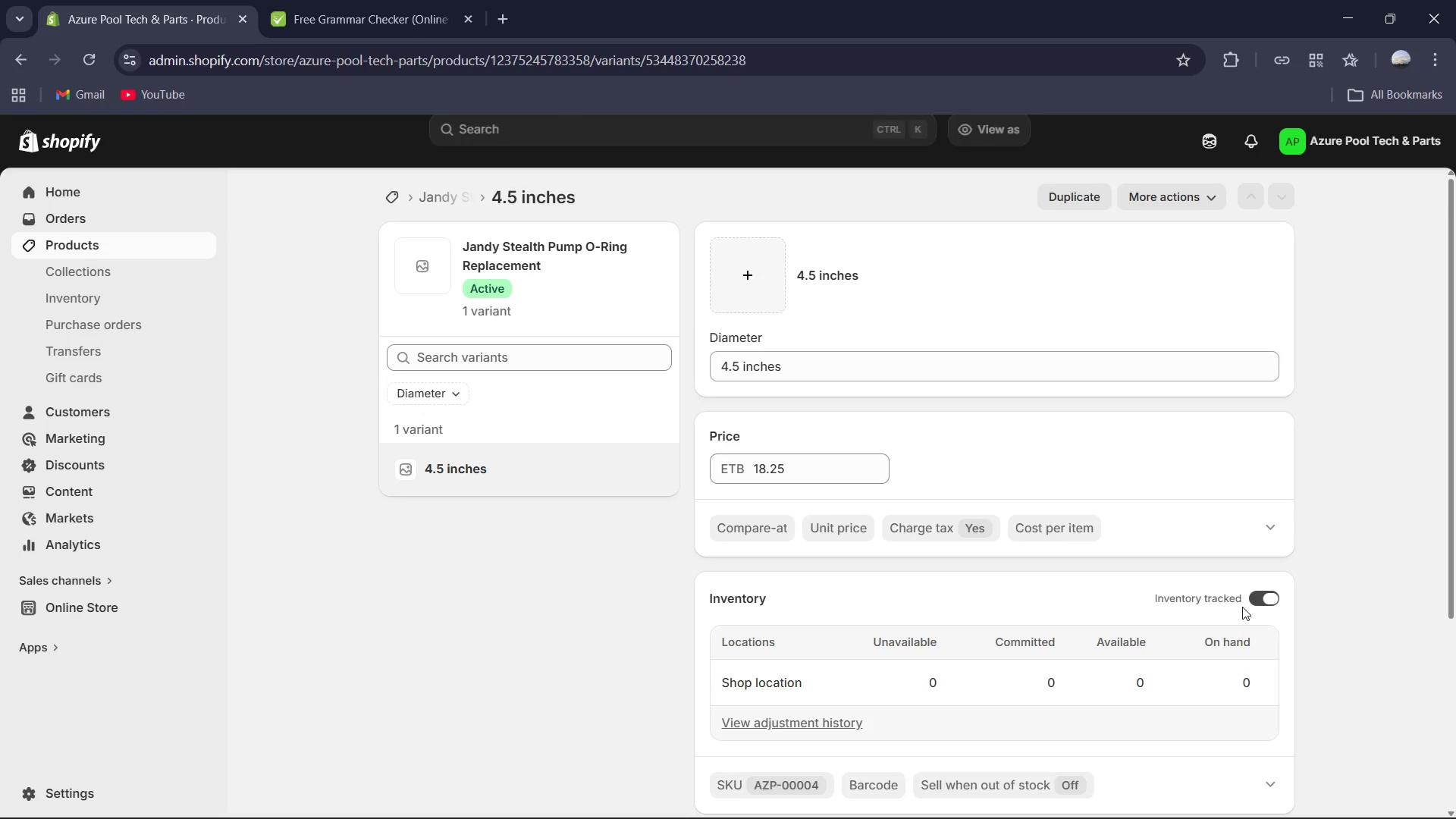 
scroll: coordinate [1242, 607], scroll_direction: down, amount: 2.0
 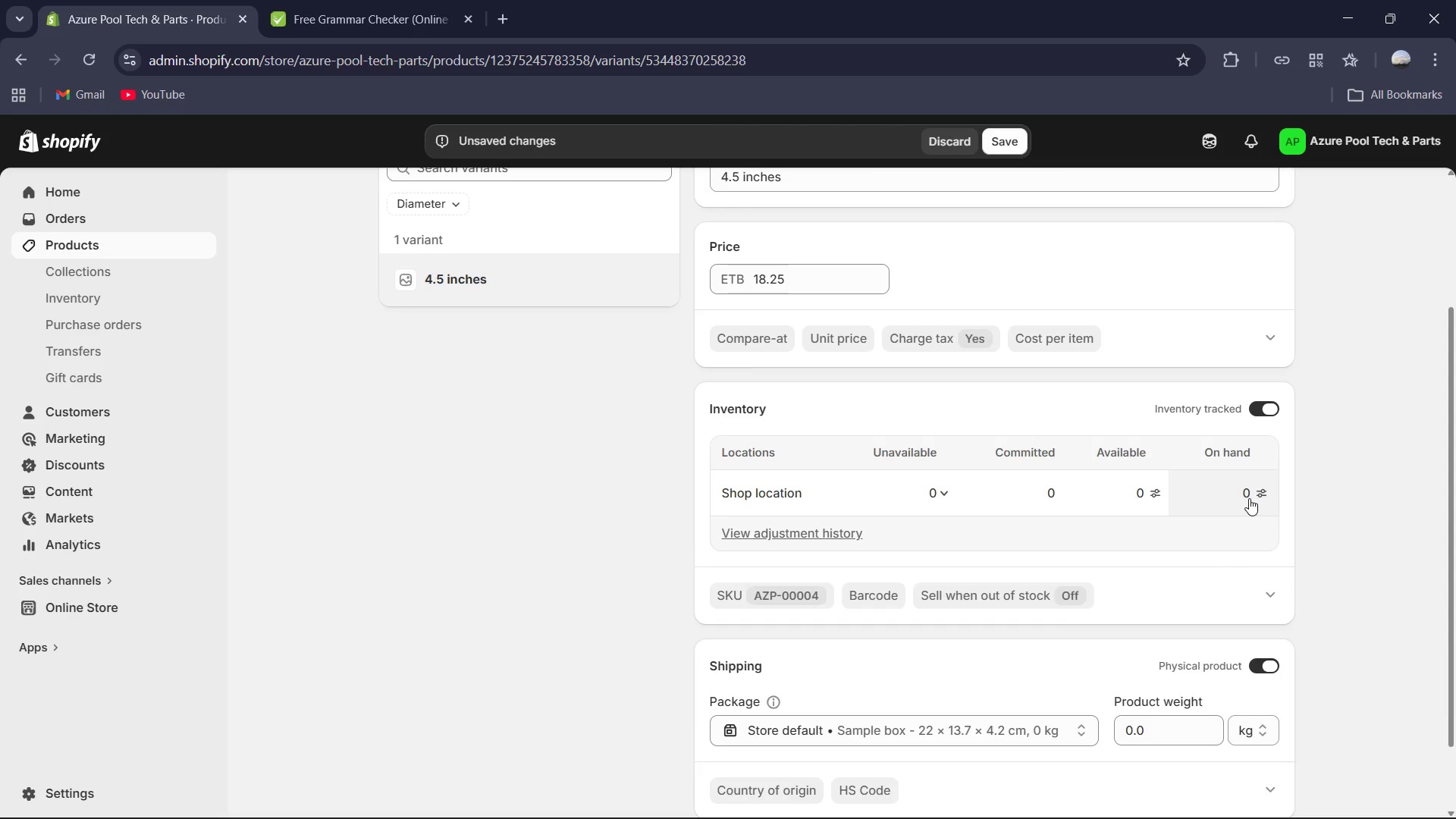 
left_click([1249, 498])
 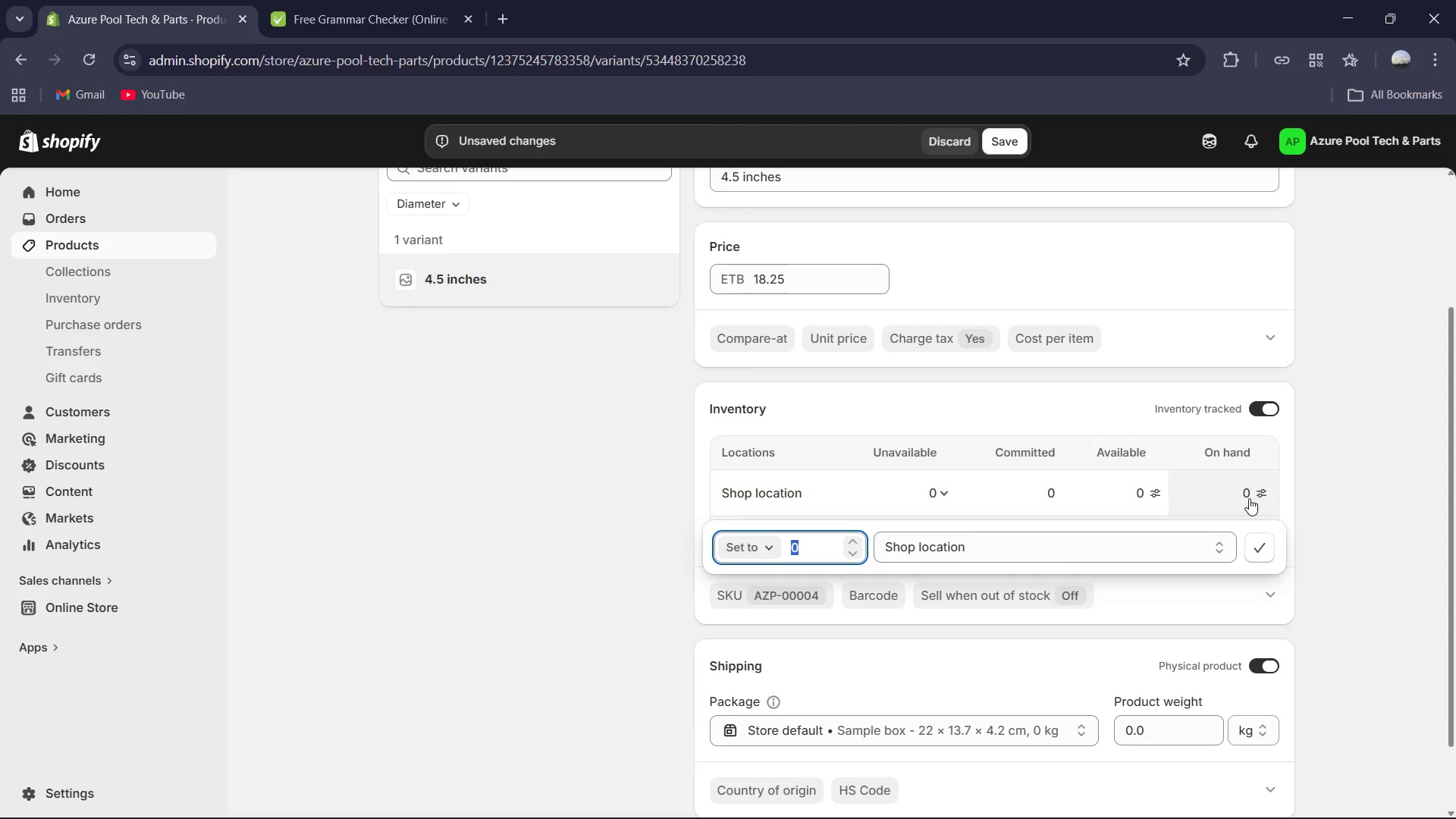 
key(Numpad8)
 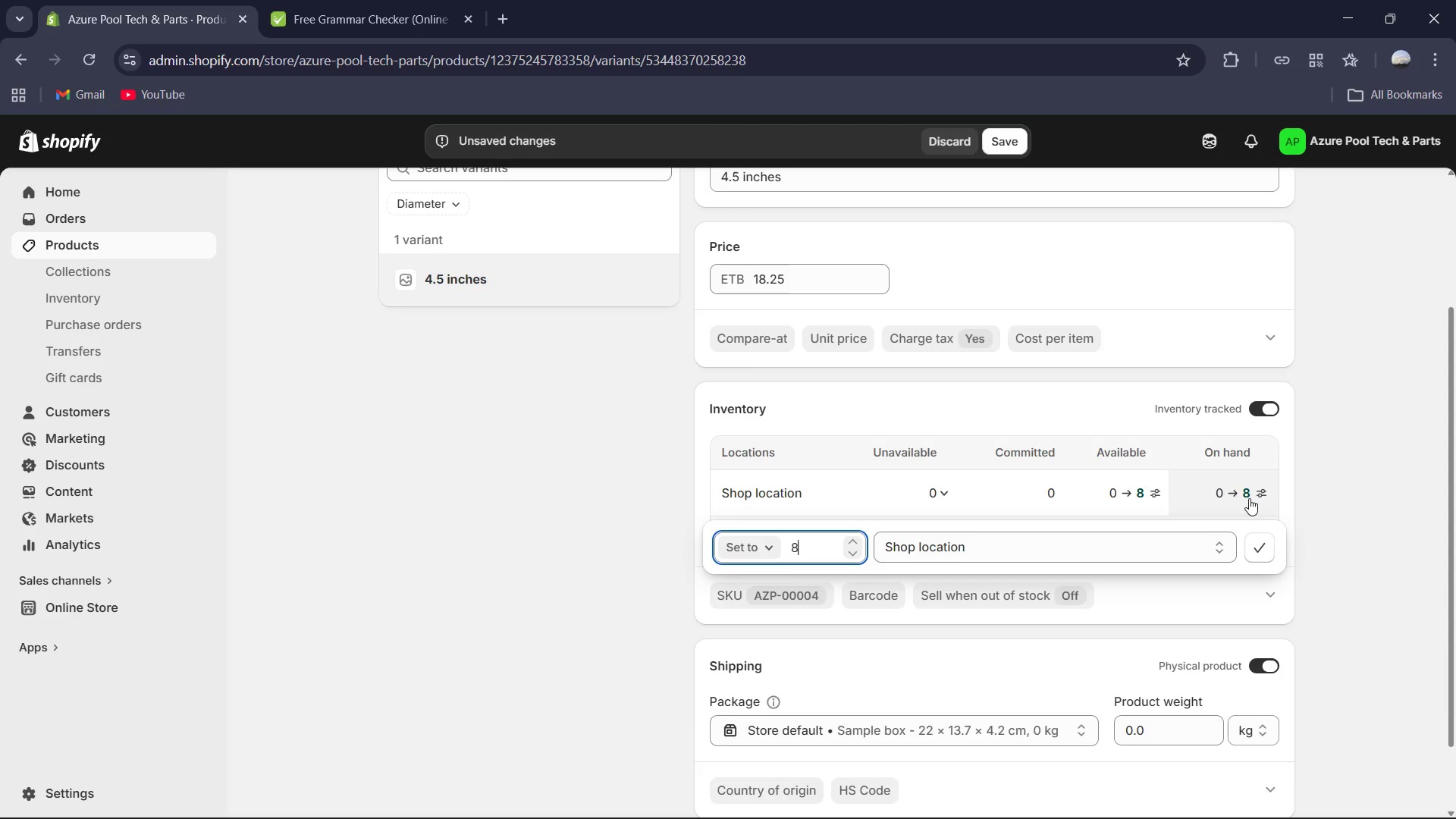 
key(Numpad8)
 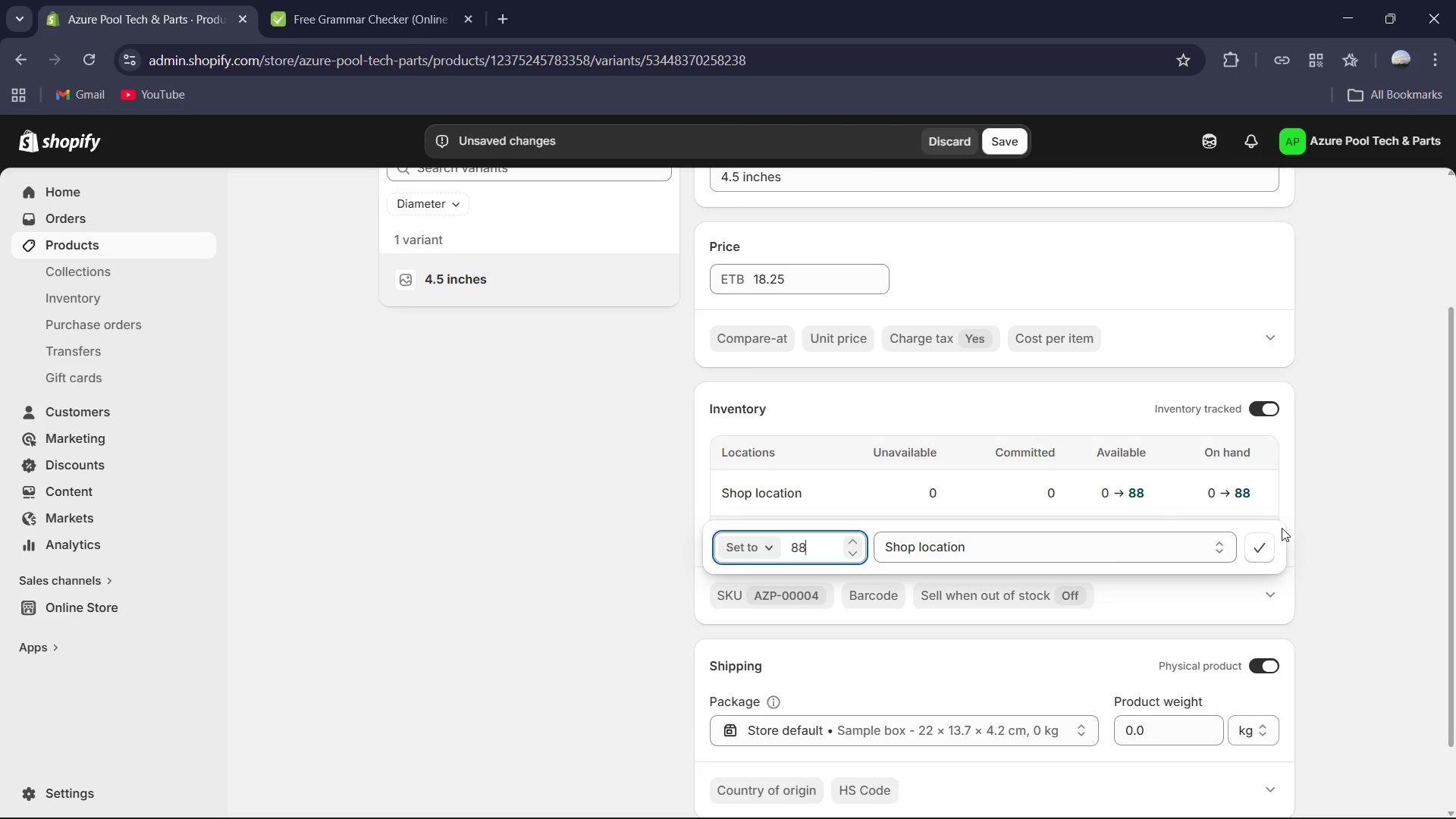 
left_click([1268, 548])
 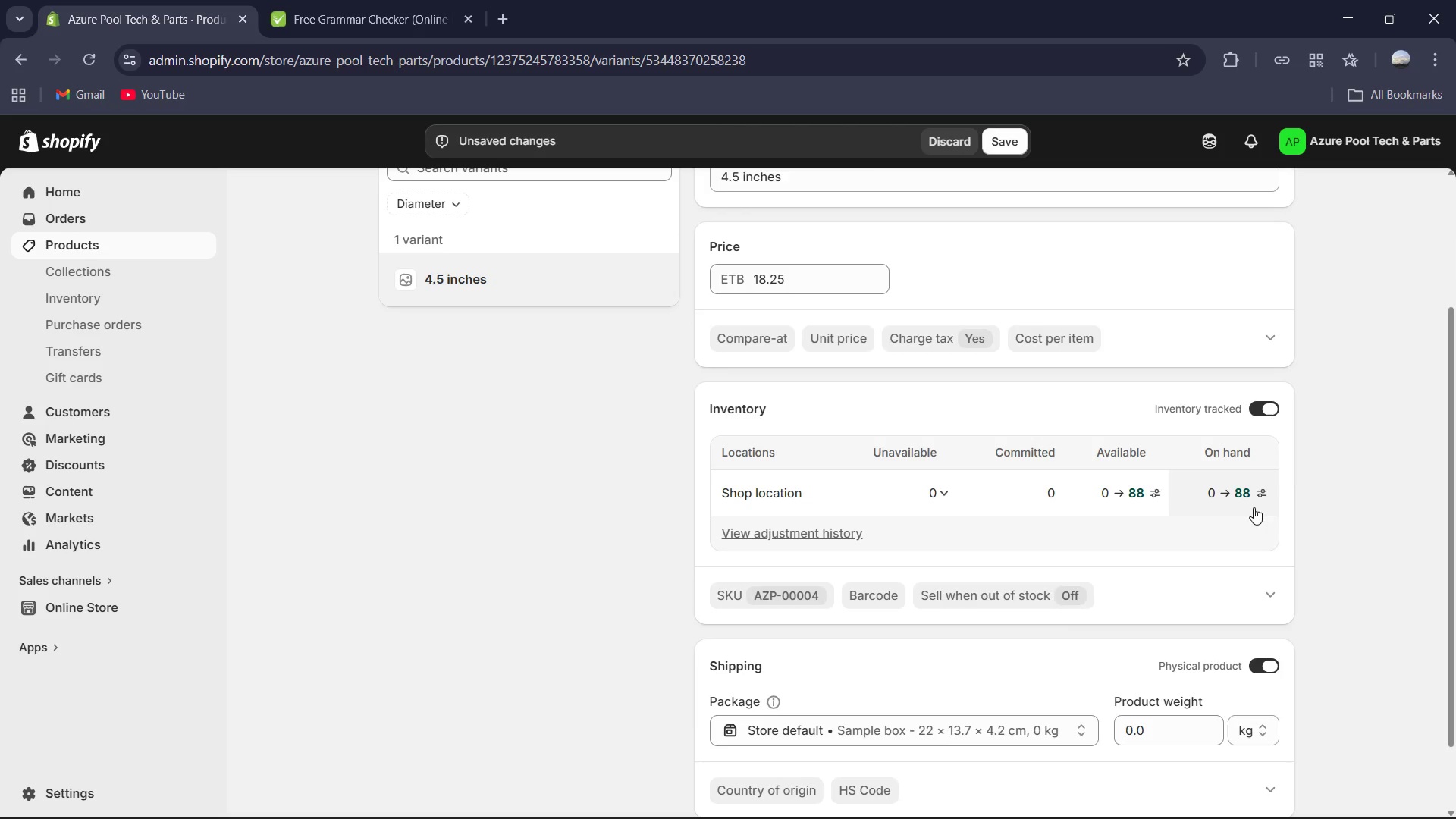 
scroll: coordinate [1223, 413], scroll_direction: up, amount: 5.0
 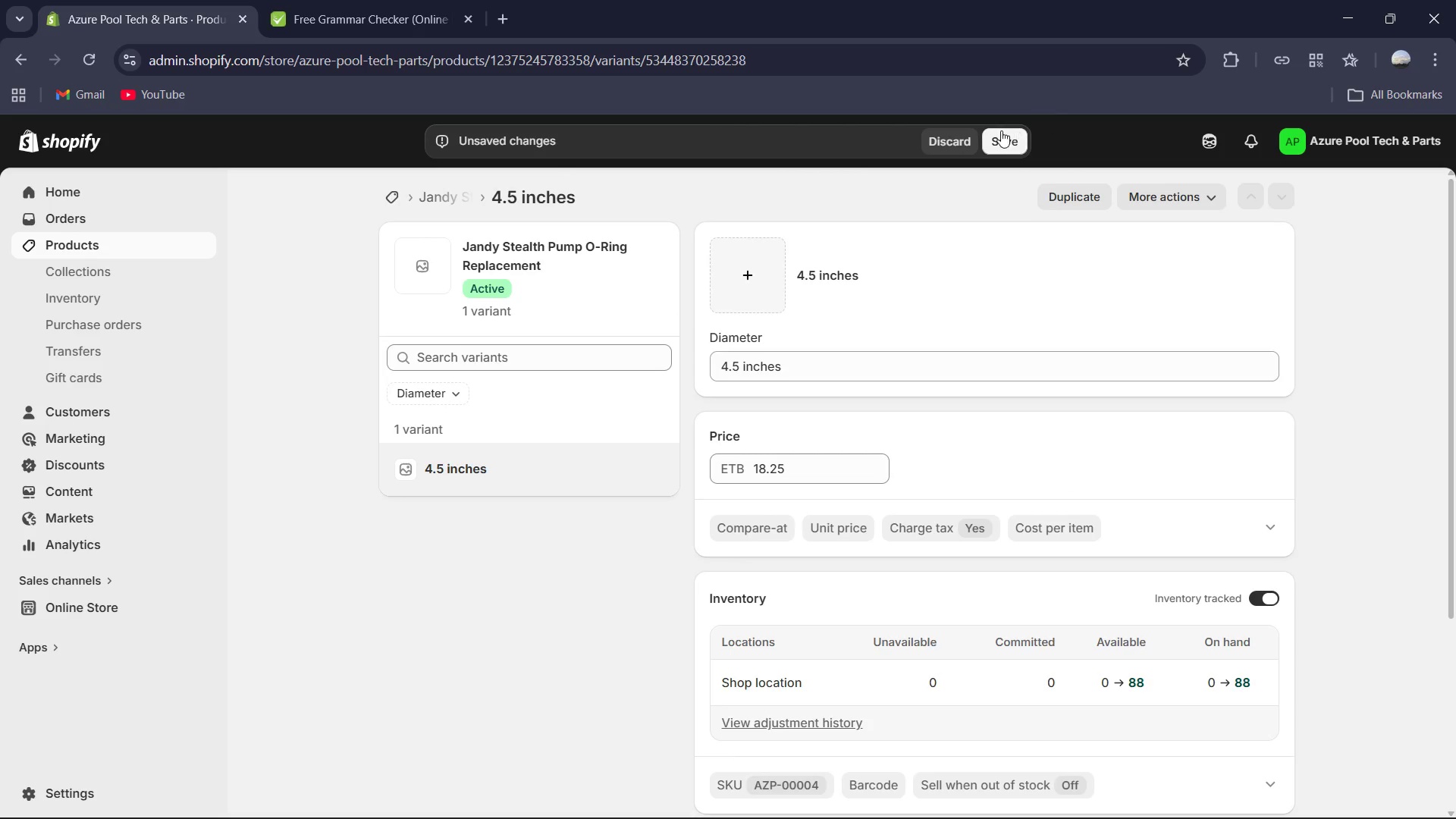 
left_click([1001, 130])